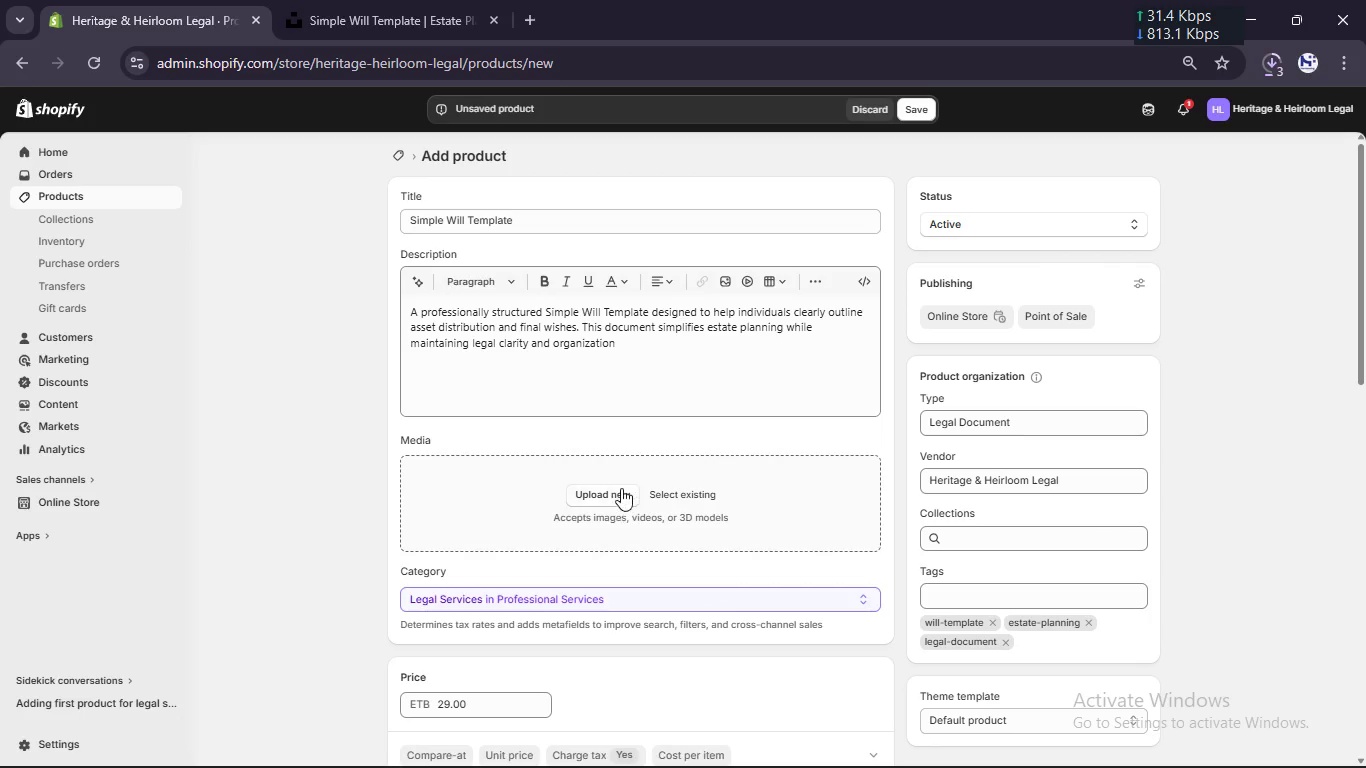 
left_click([620, 488])
 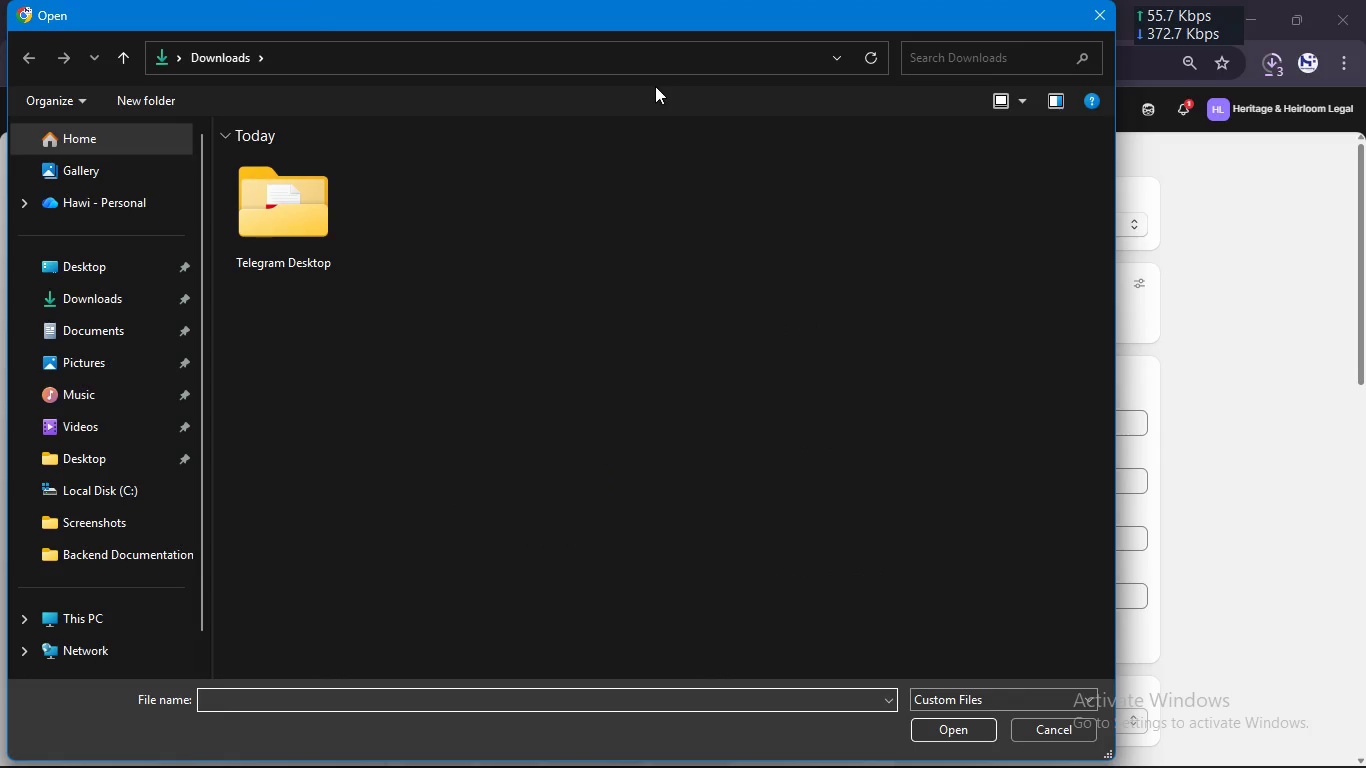 
left_click([1107, 13])
 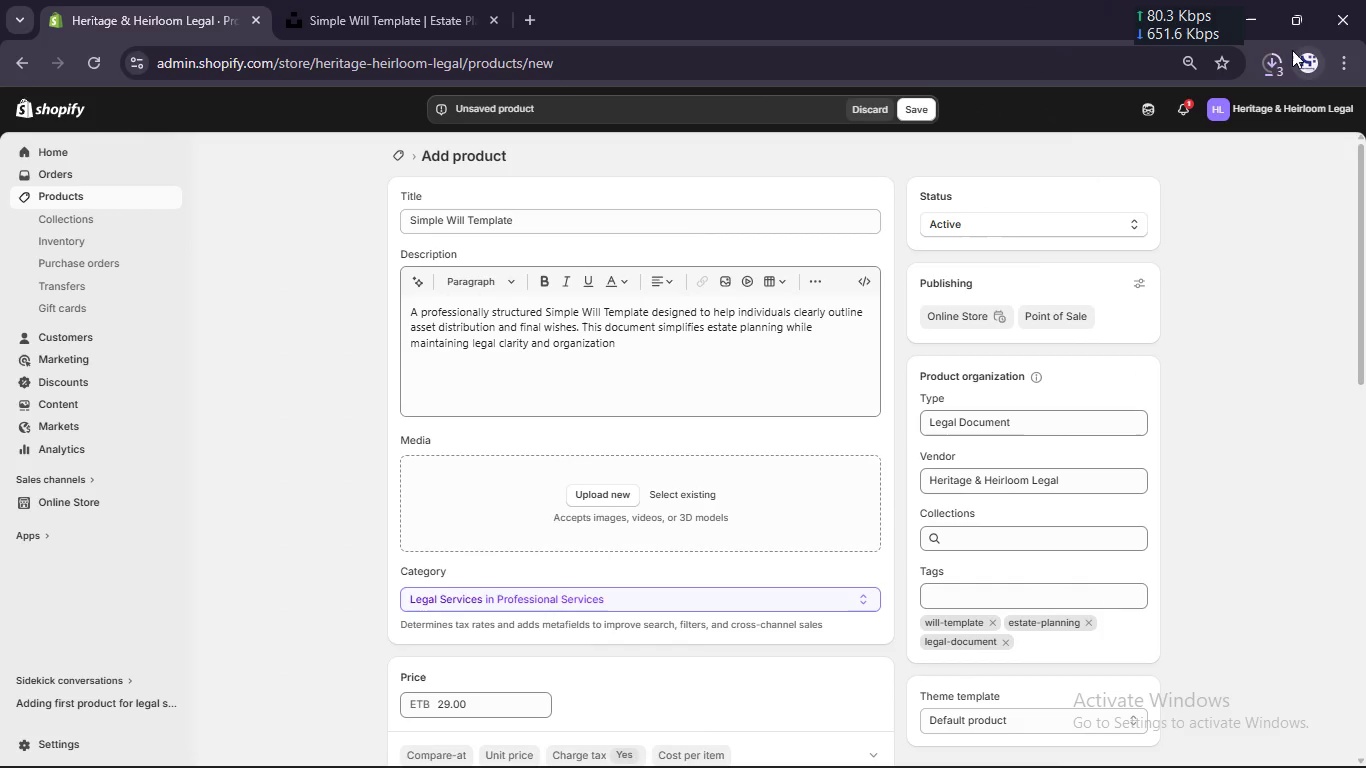 
left_click([1274, 60])
 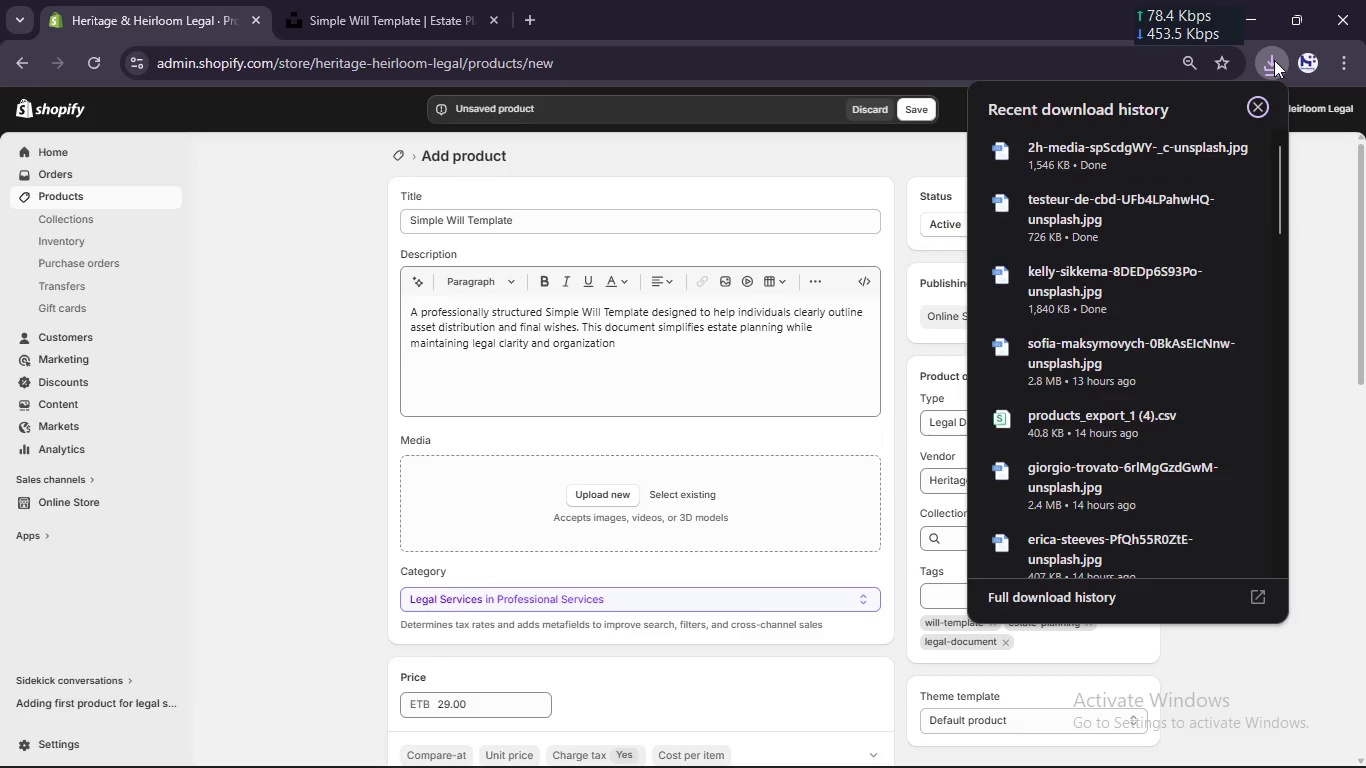 
wait(44.62)
 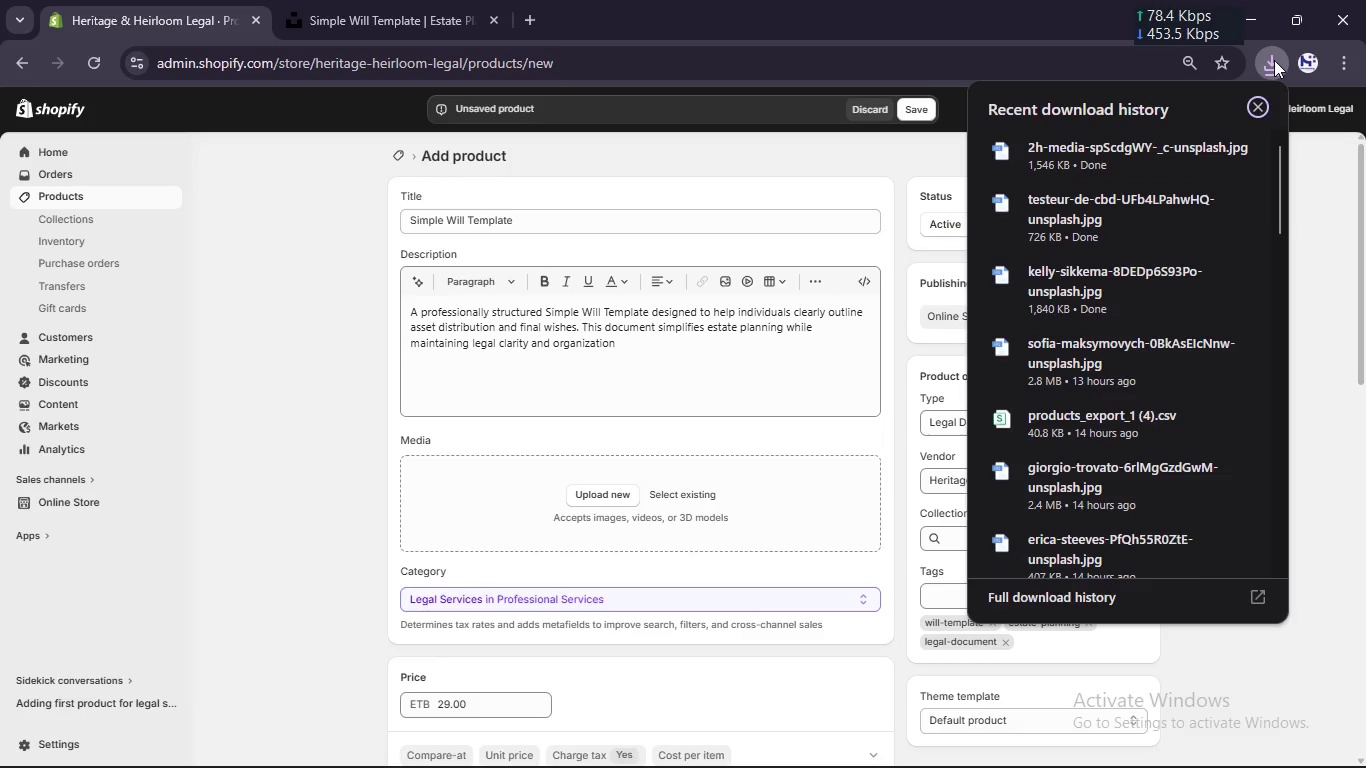 
left_click([589, 489])
 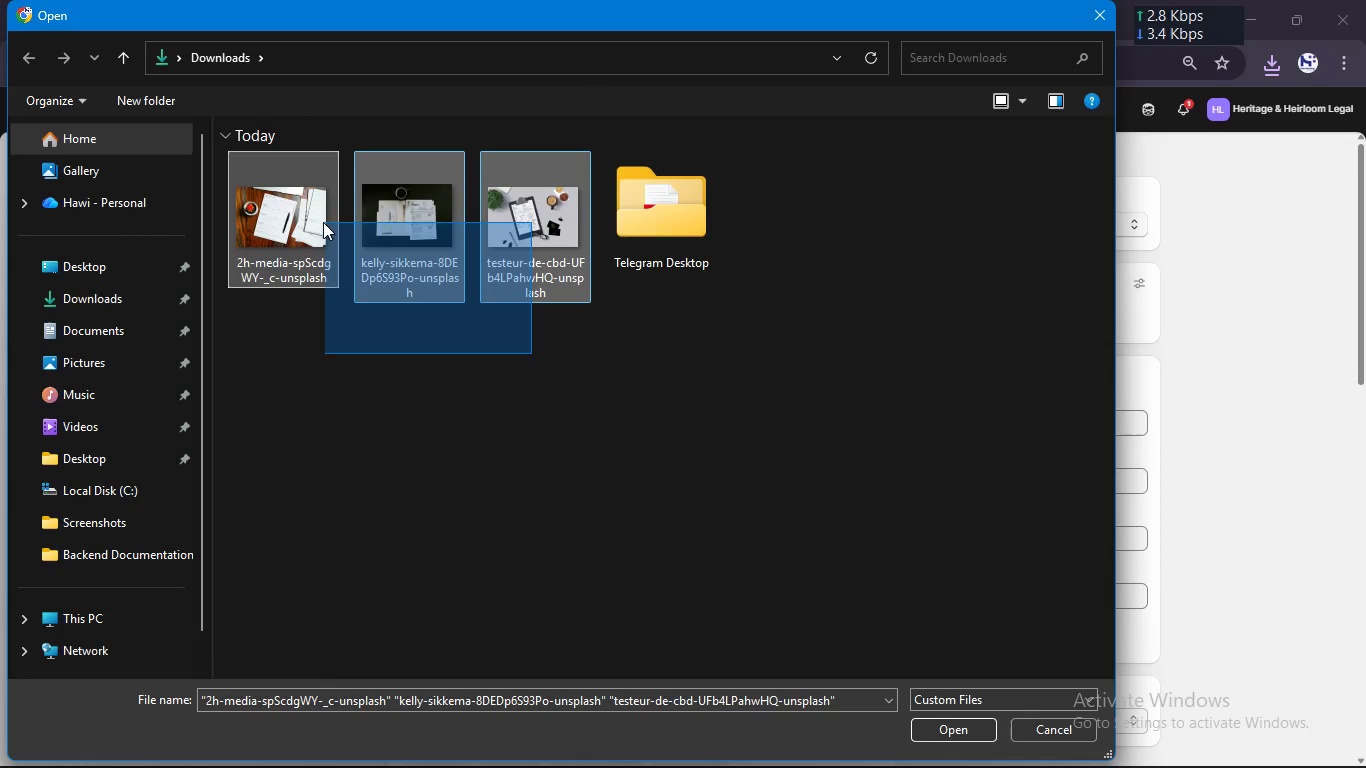 
key(Enter)
 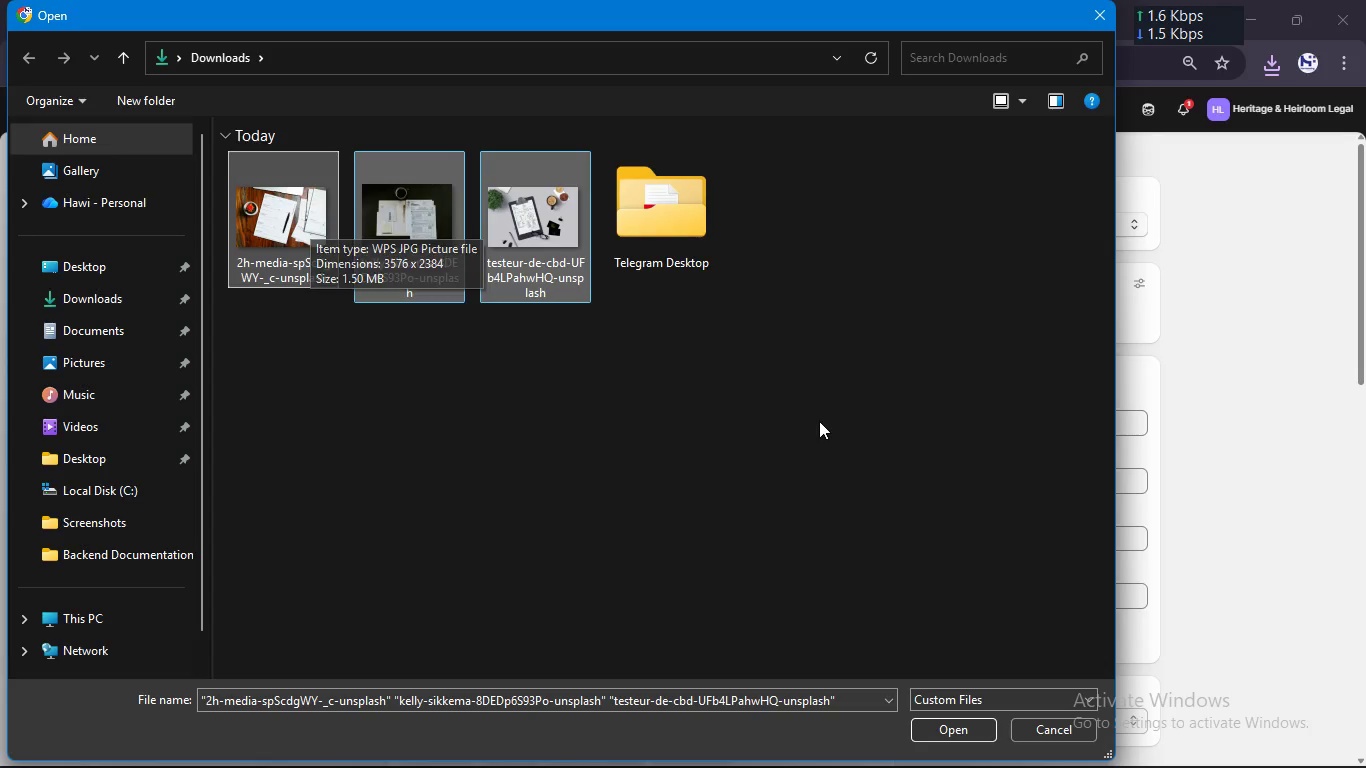 
left_click([956, 728])
 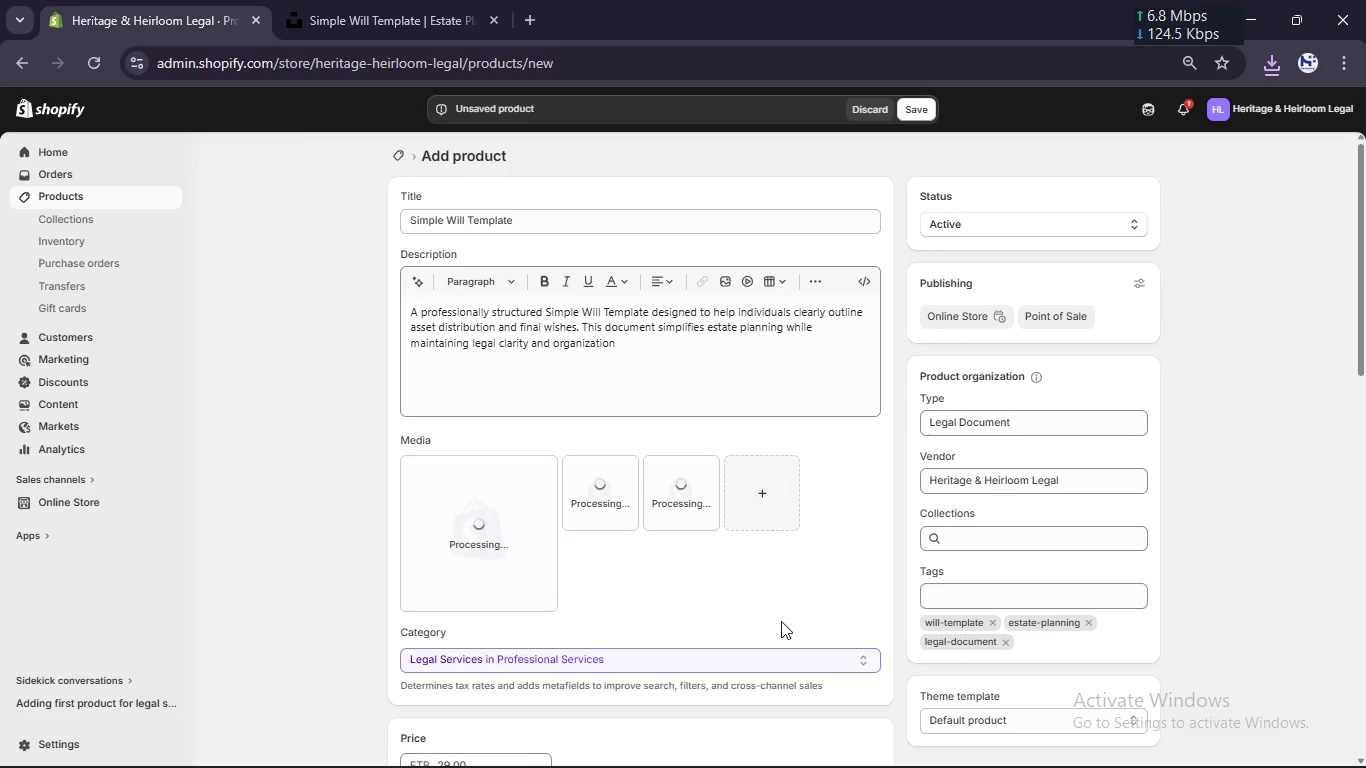 
wait(14.33)
 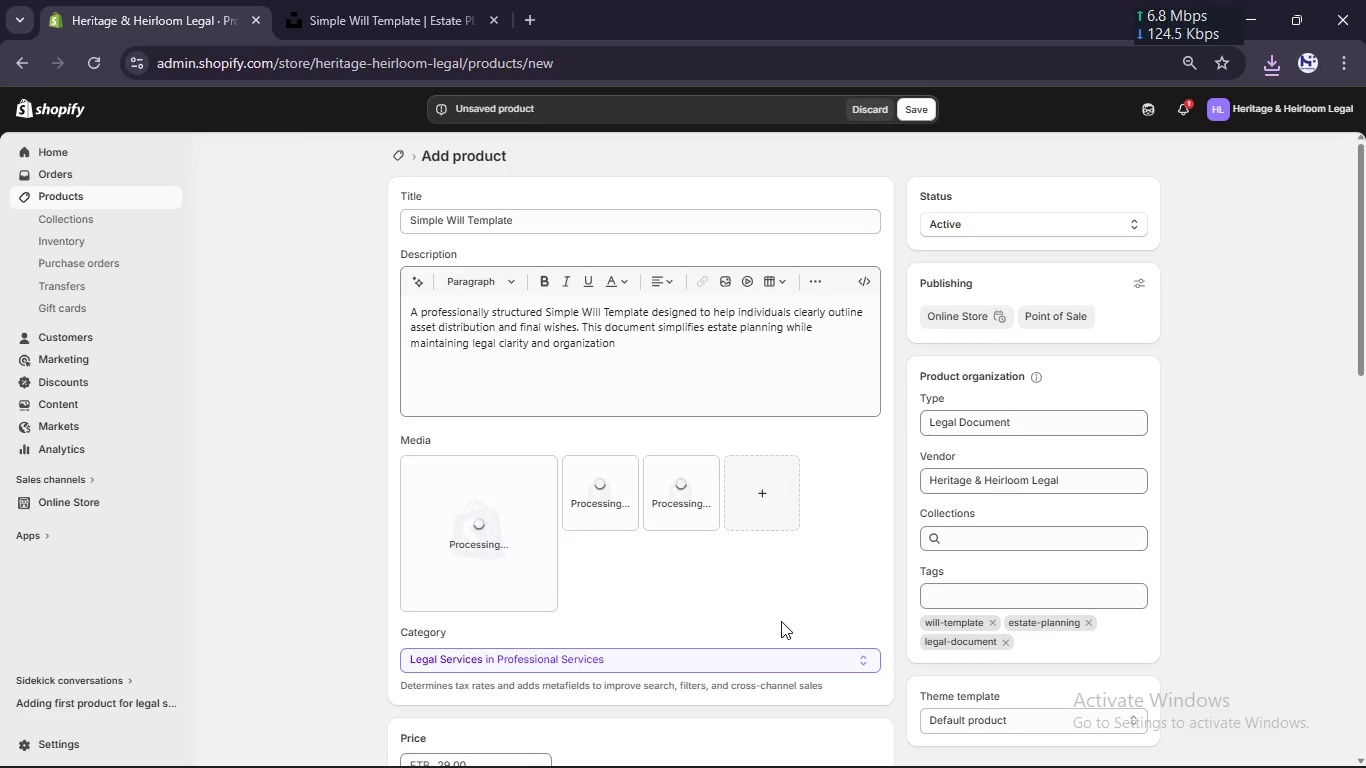 
left_click([465, 572])
 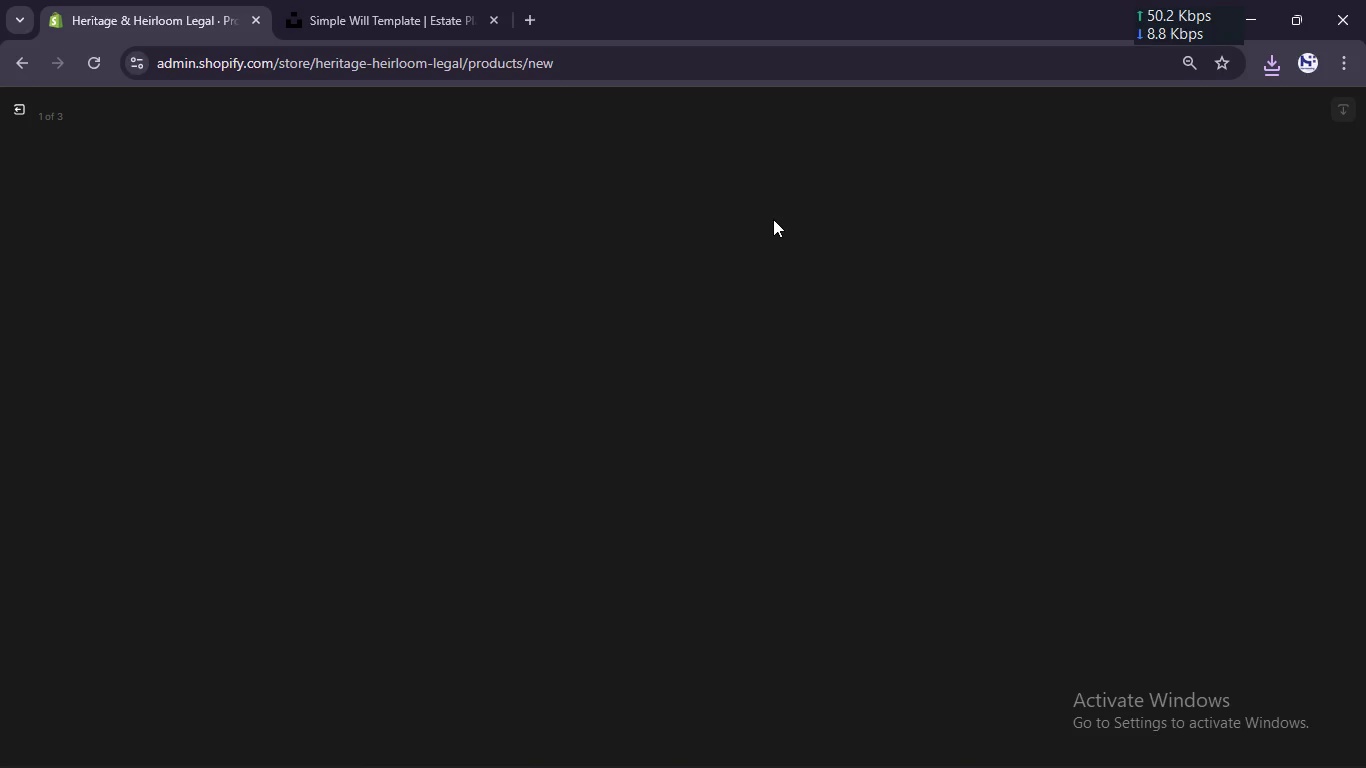 
wait(8.77)
 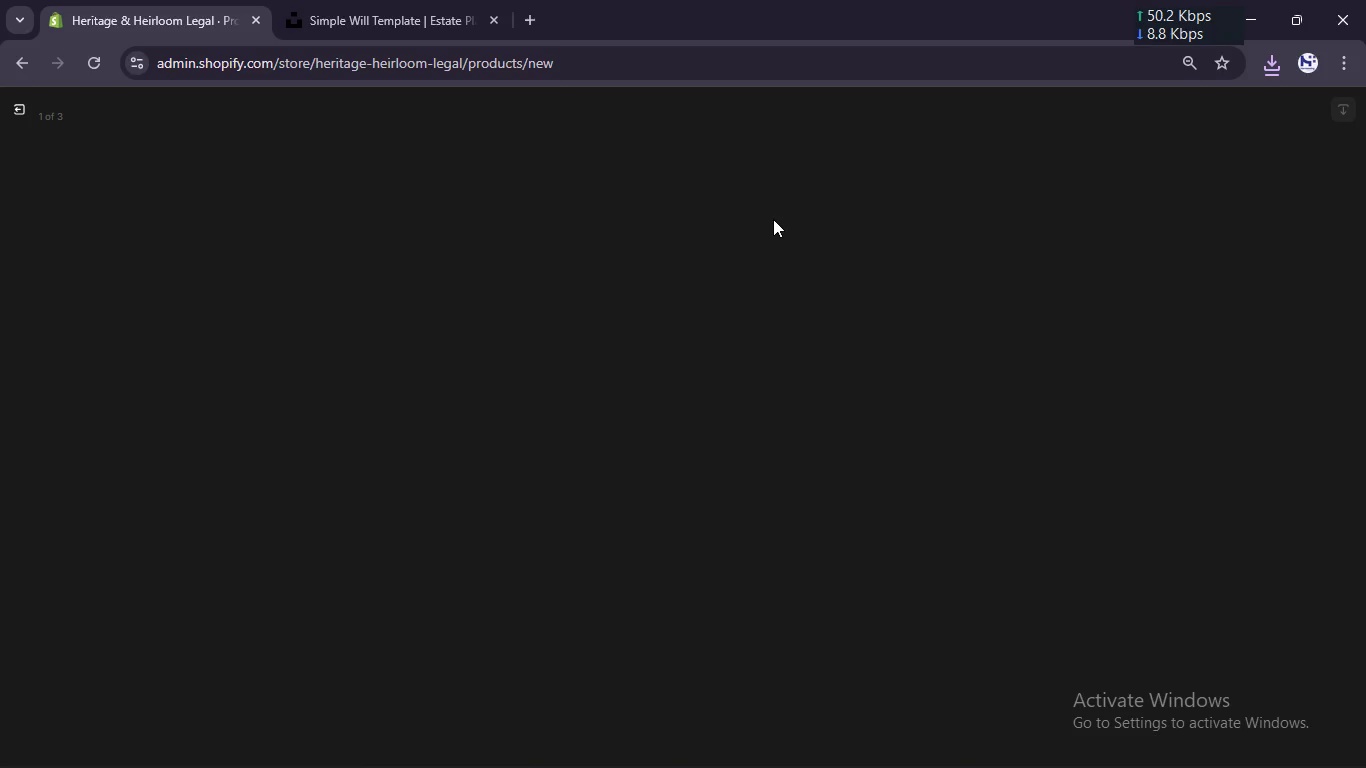 
left_click([1165, 296])
 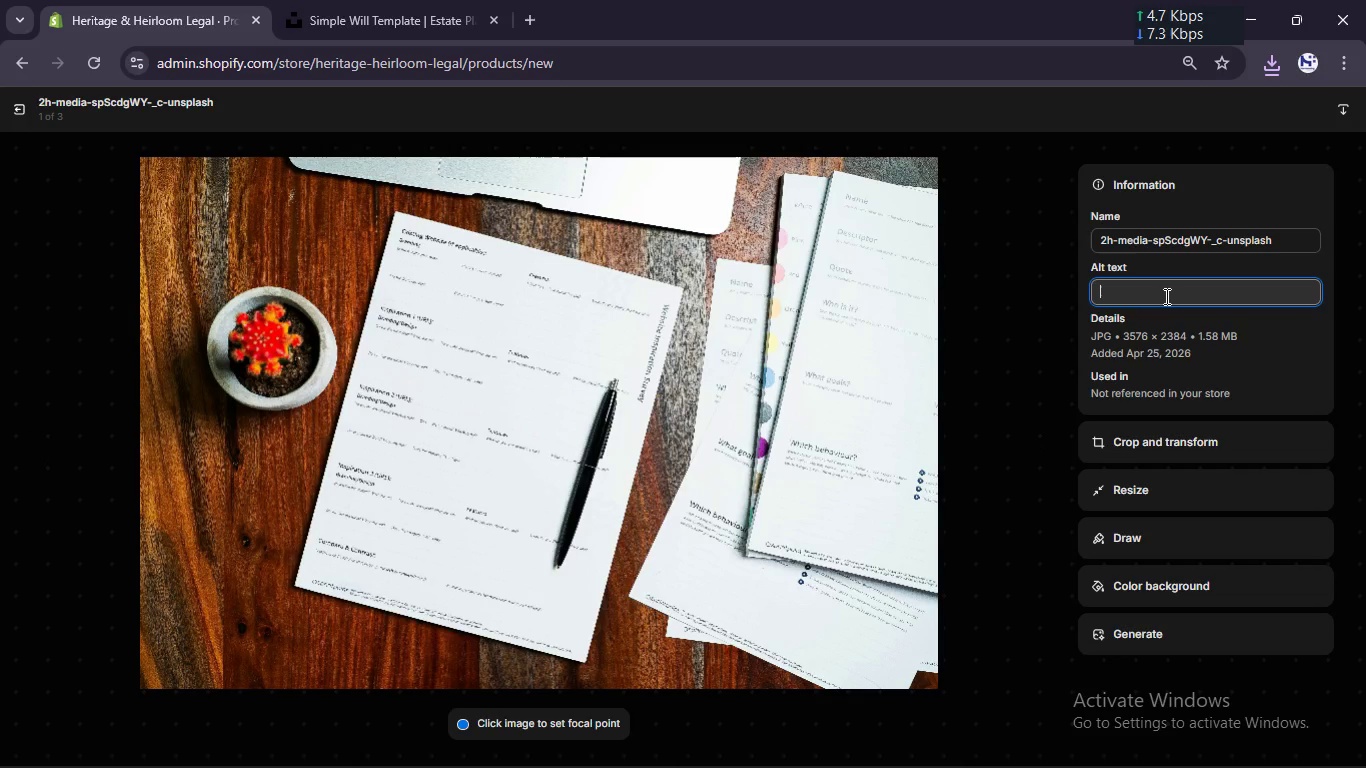 
type(simple willm)
 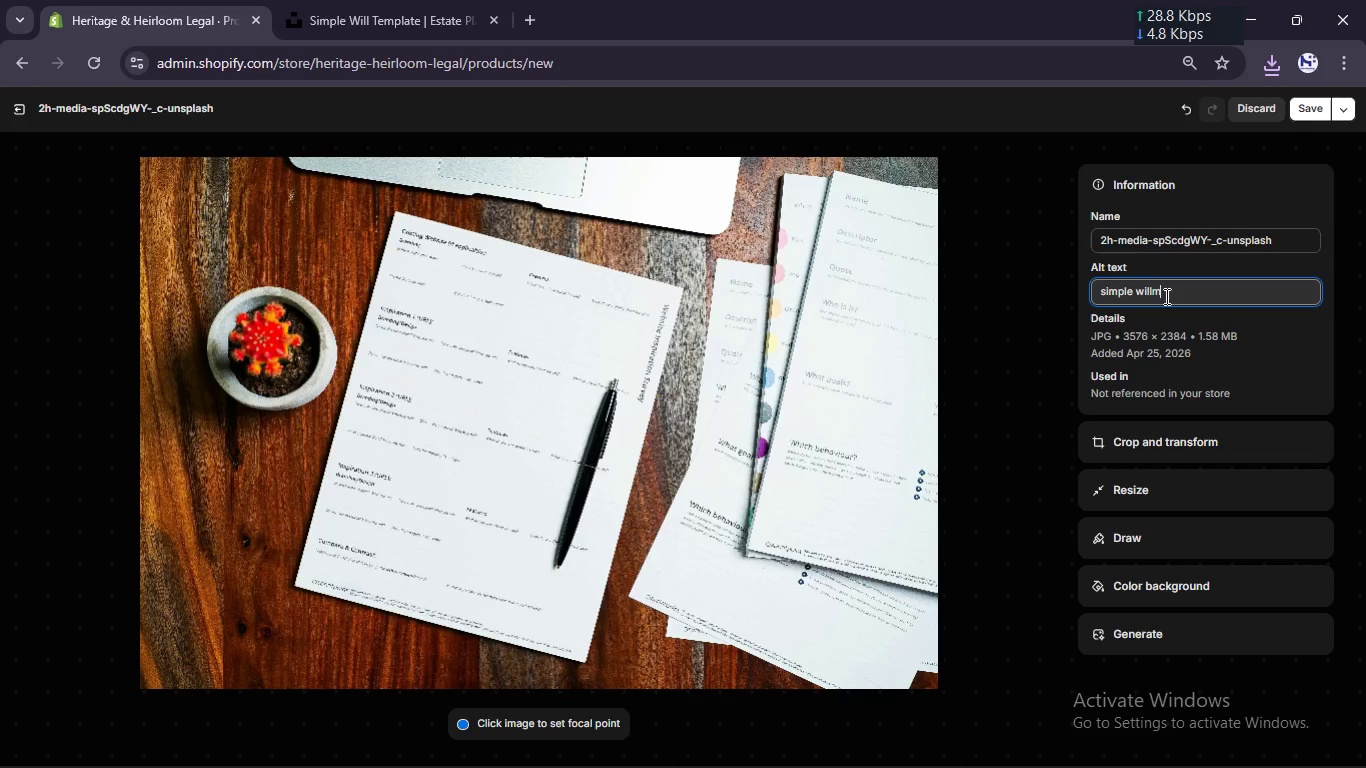 
key(Control+ControlLeft)
 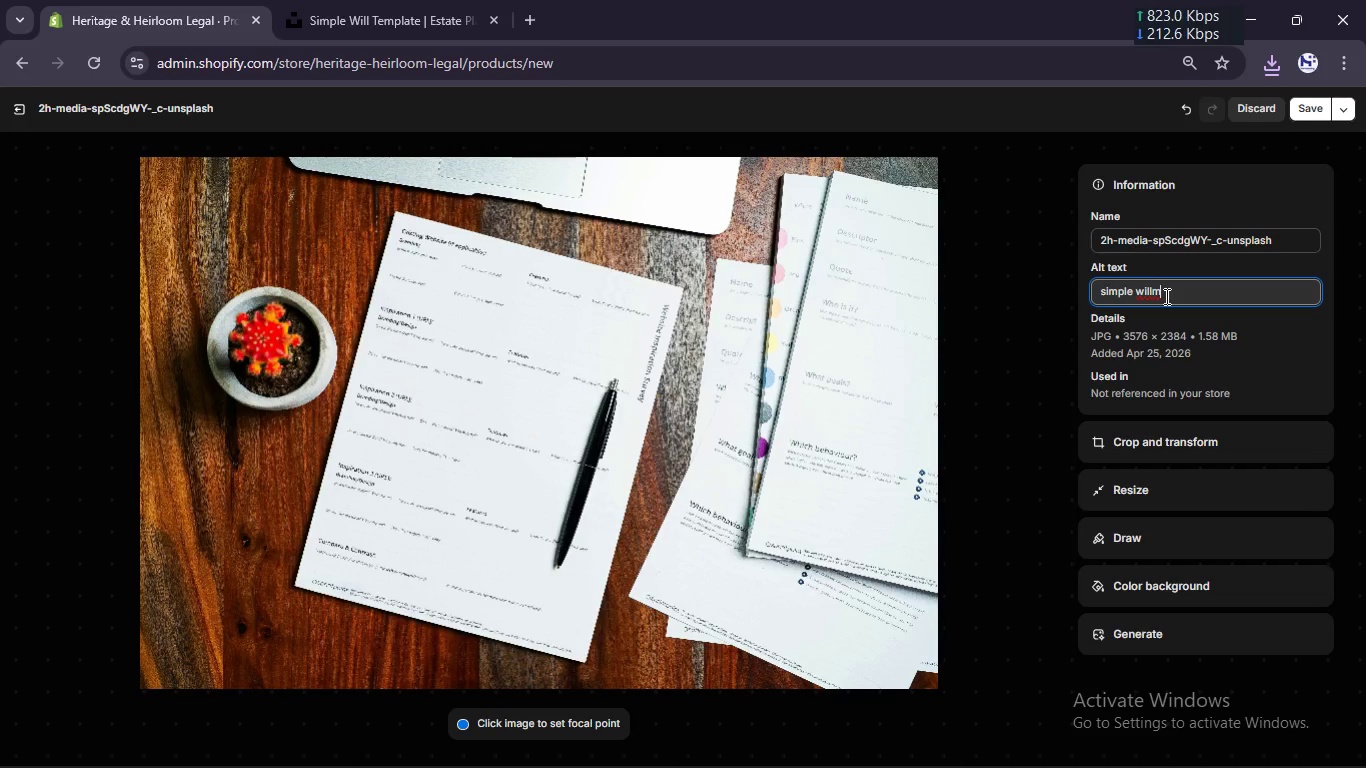 
key(Backspace)
type( template estate plann)
 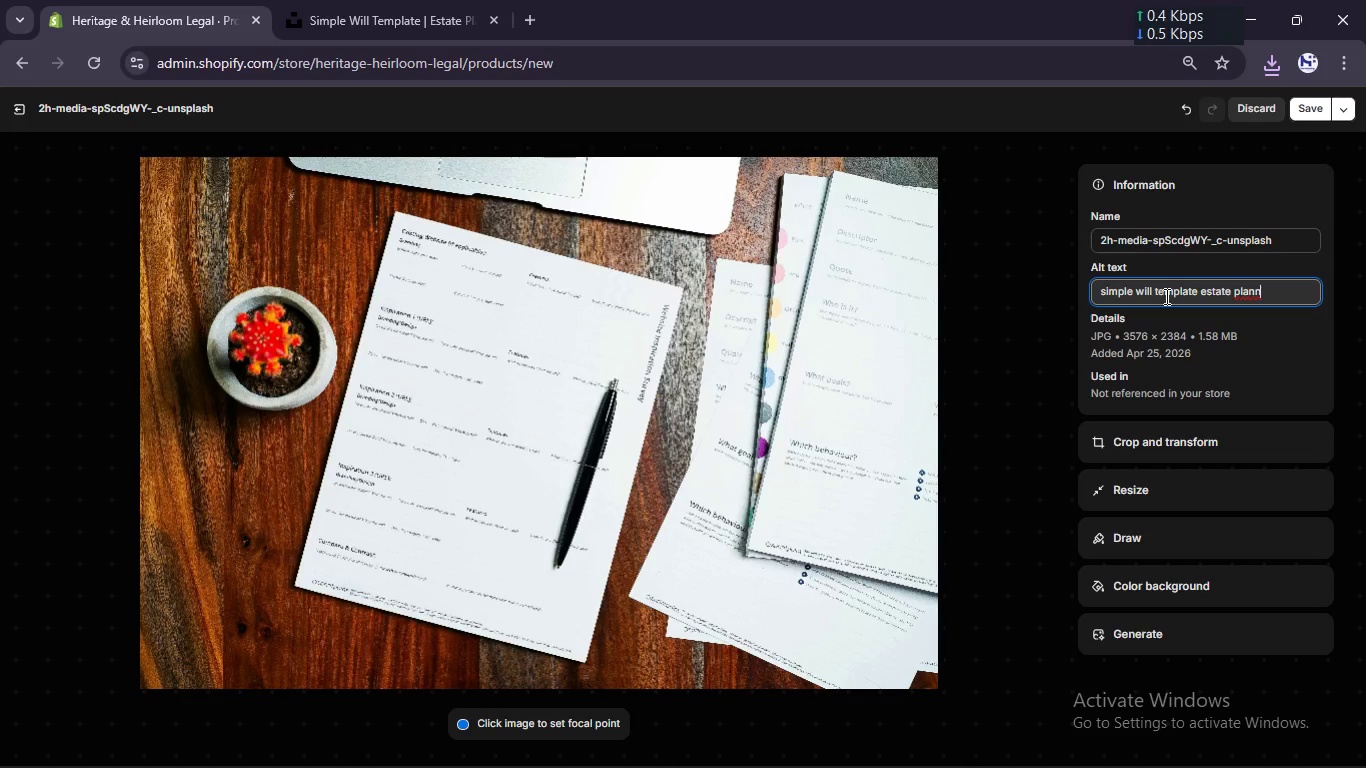 
type(ing dc)
key(Backspace)
type(ocument)
 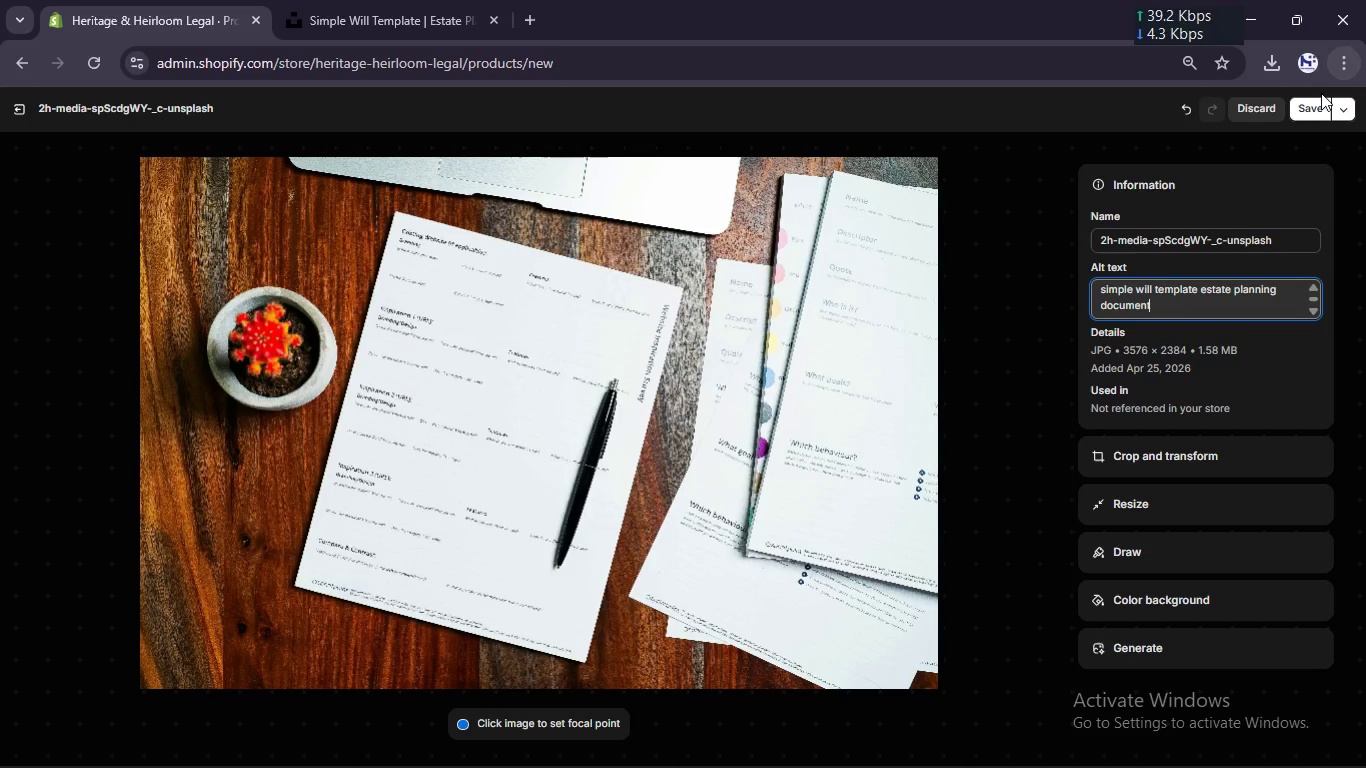 
left_click([1312, 102])
 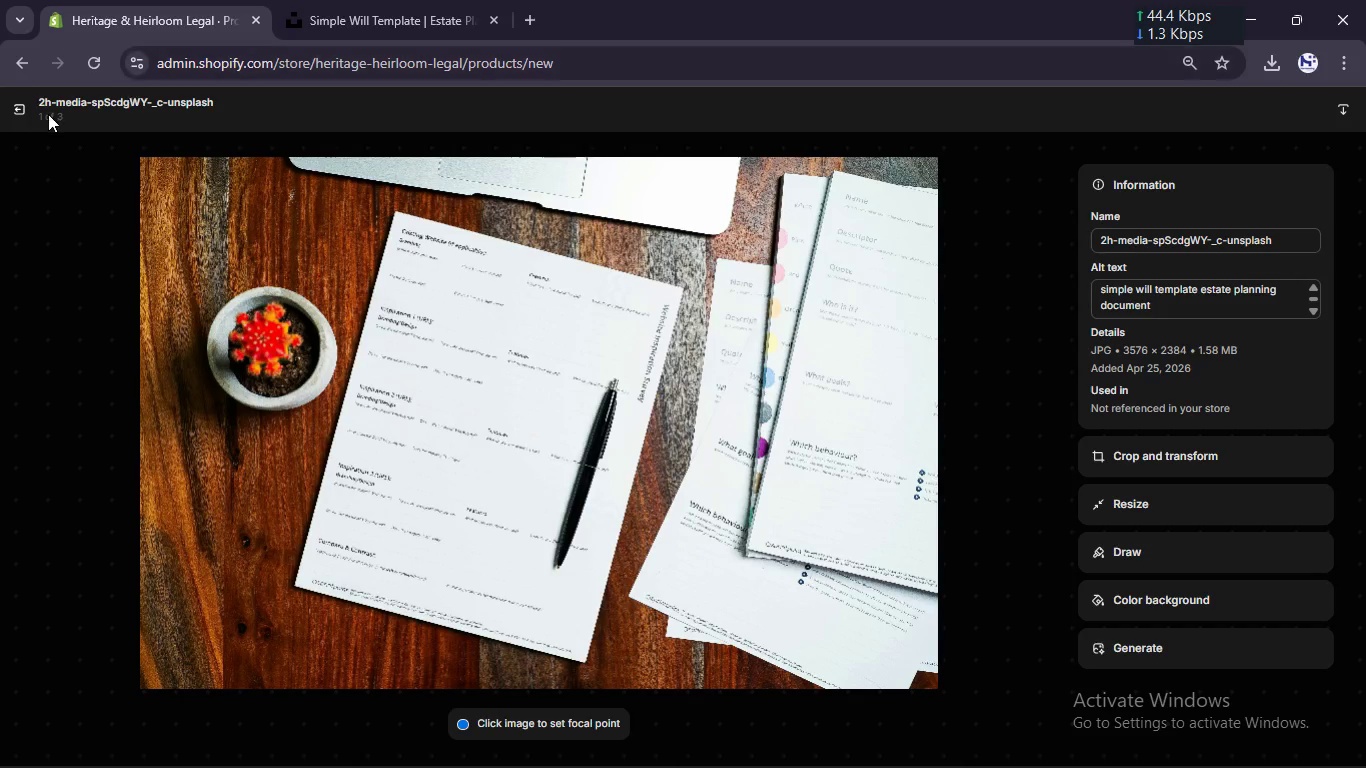 
wait(6.69)
 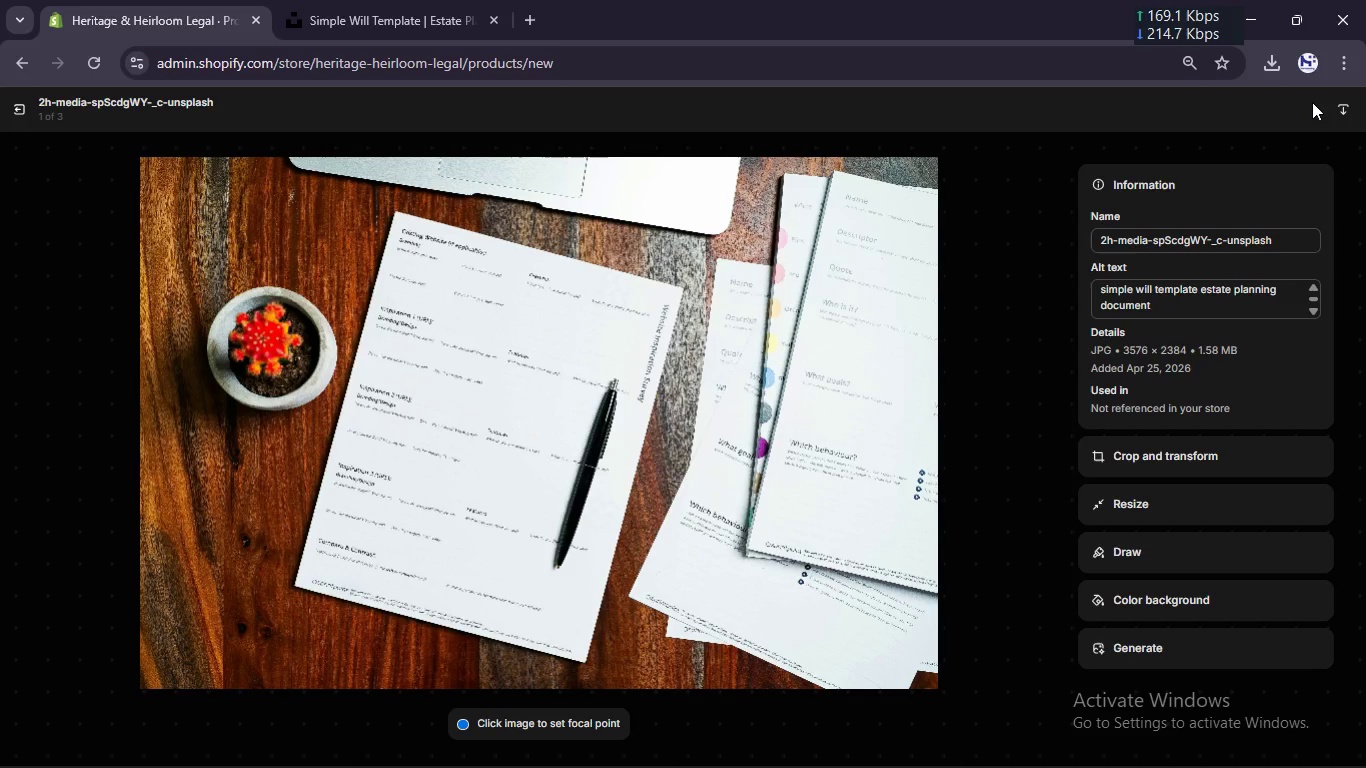 
left_click([1134, 305])
 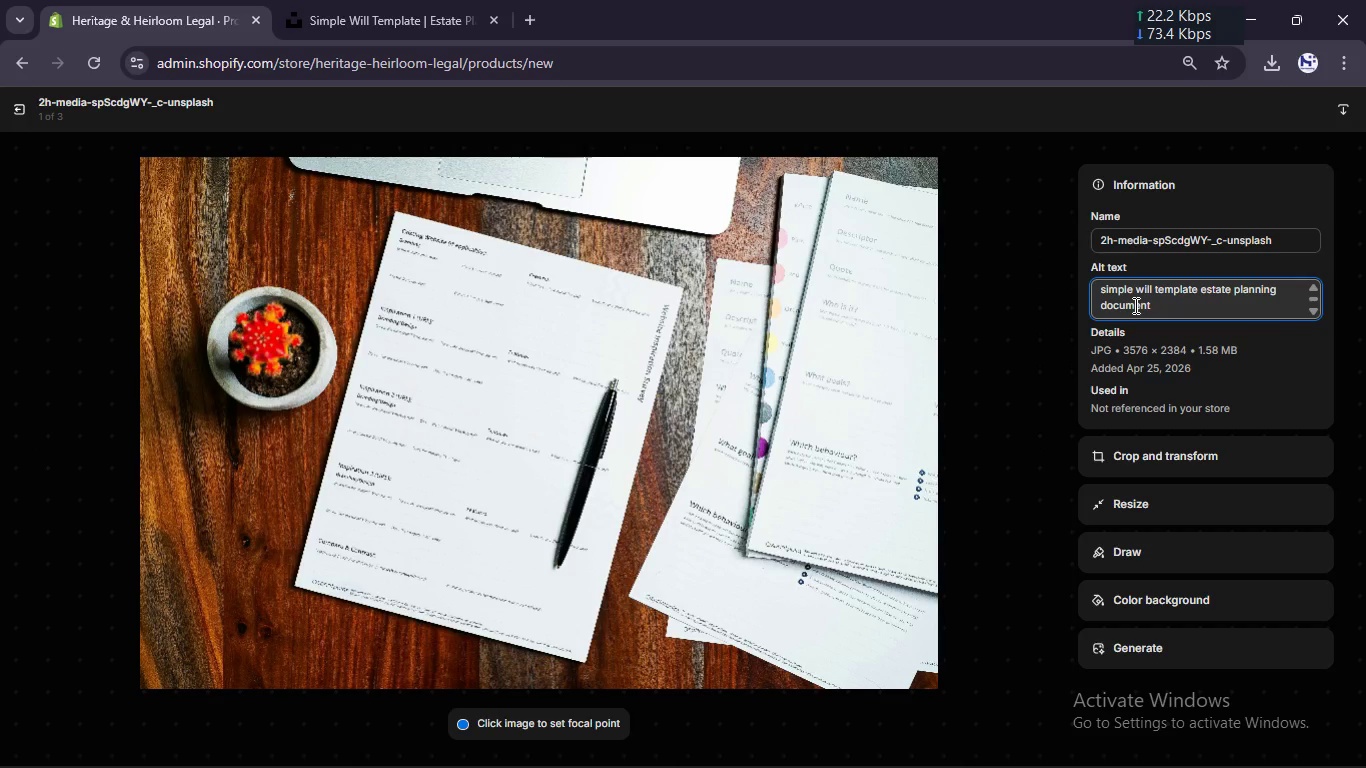 
key(Control+A)
 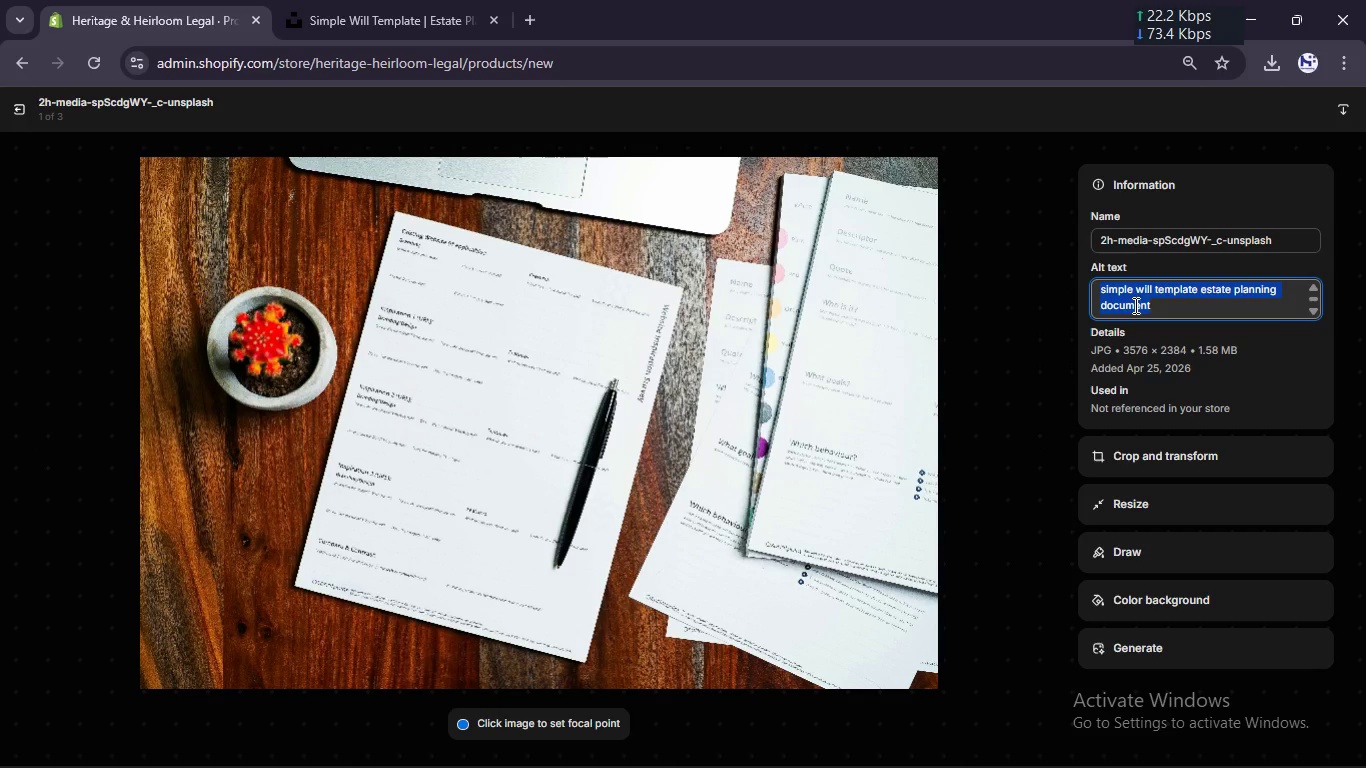 
key(Control+C)
 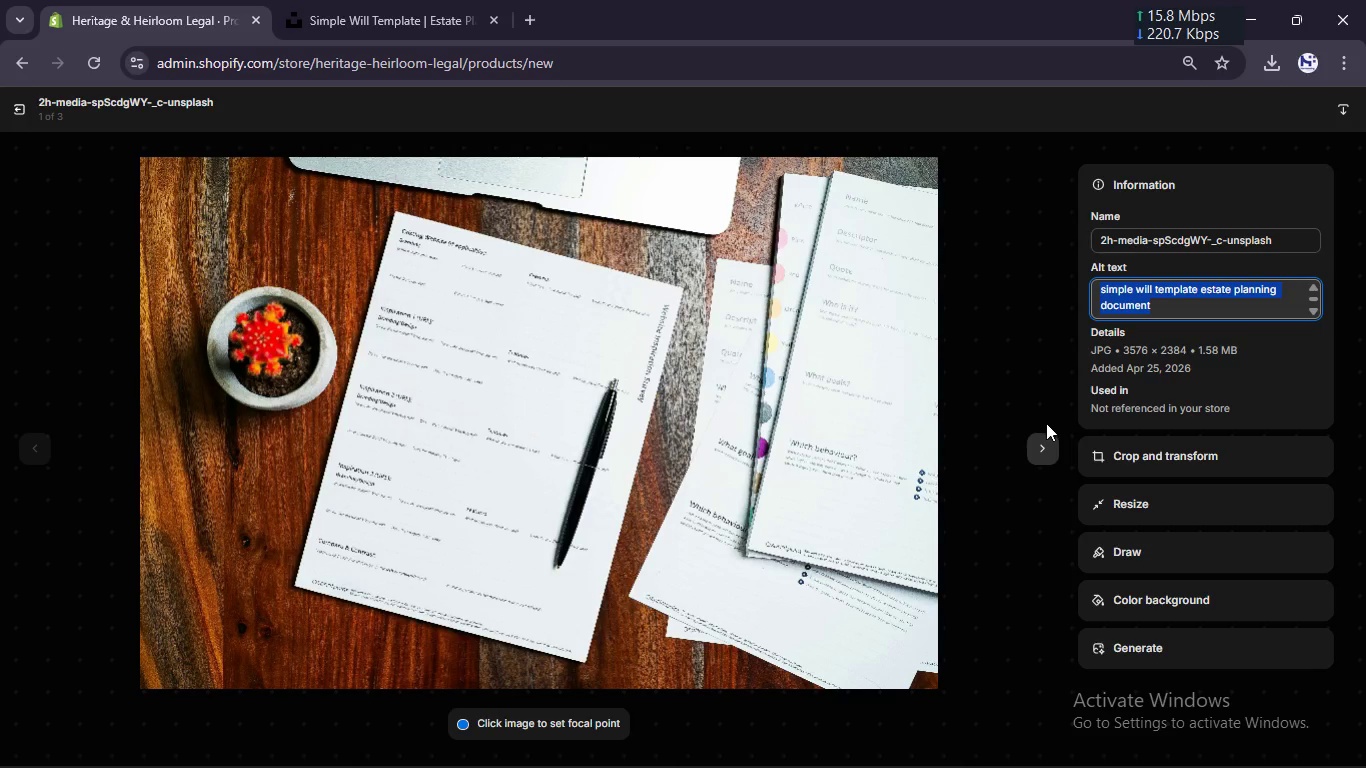 
left_click([1043, 449])
 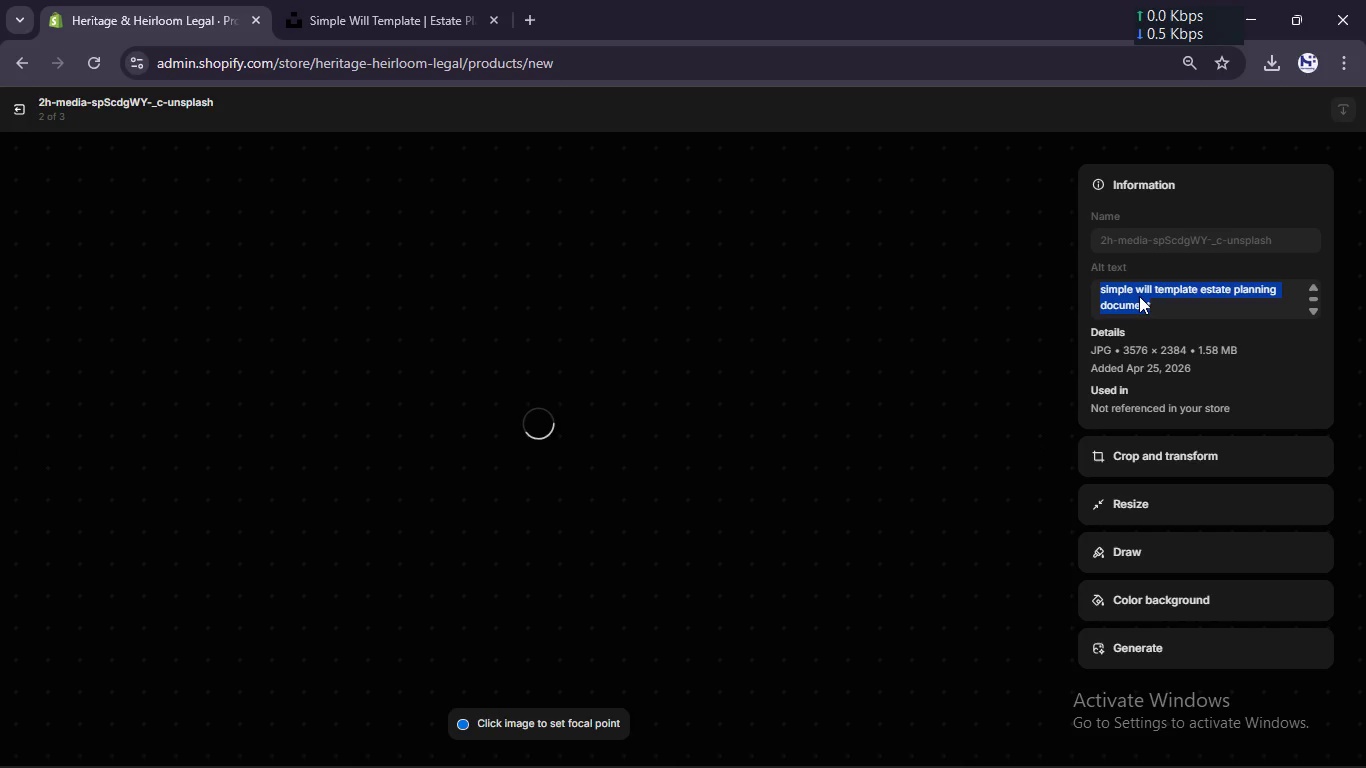 
wait(10.0)
 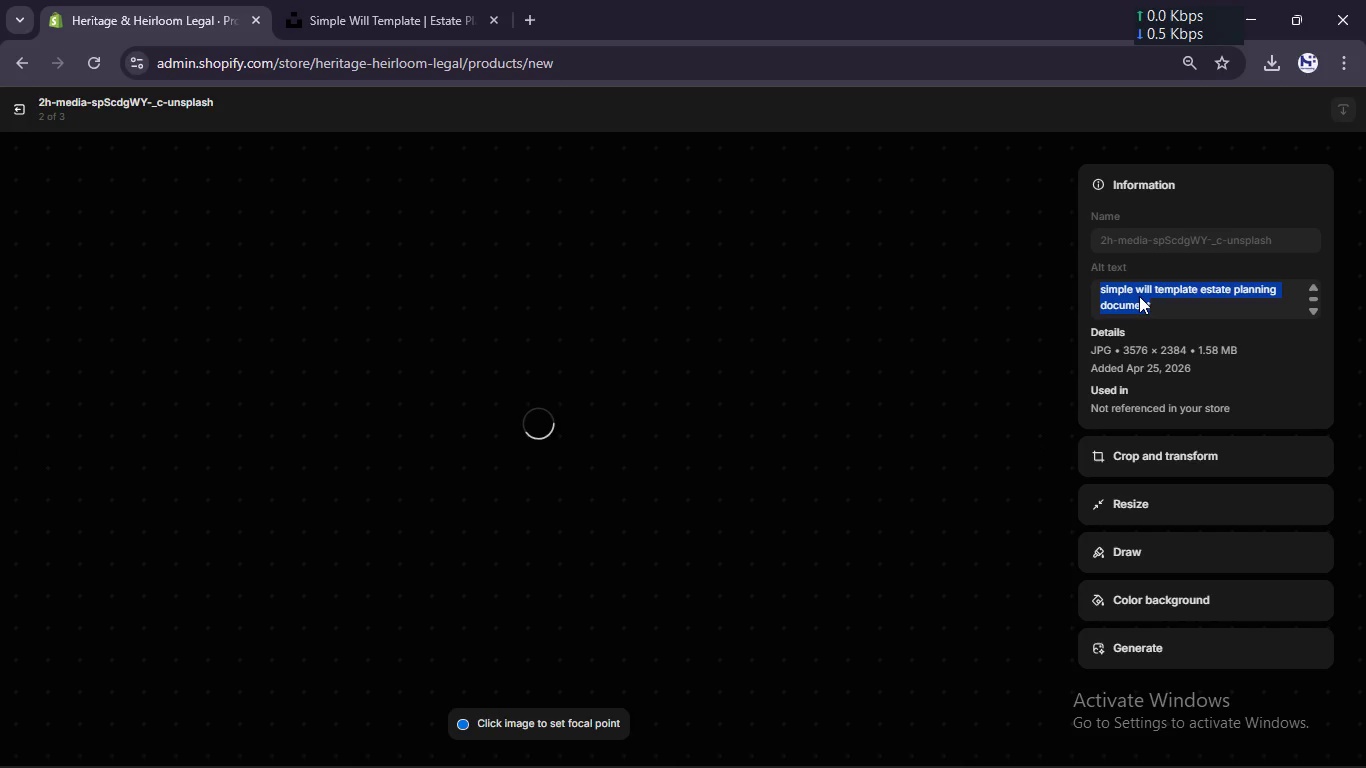 
left_click([1139, 296])
 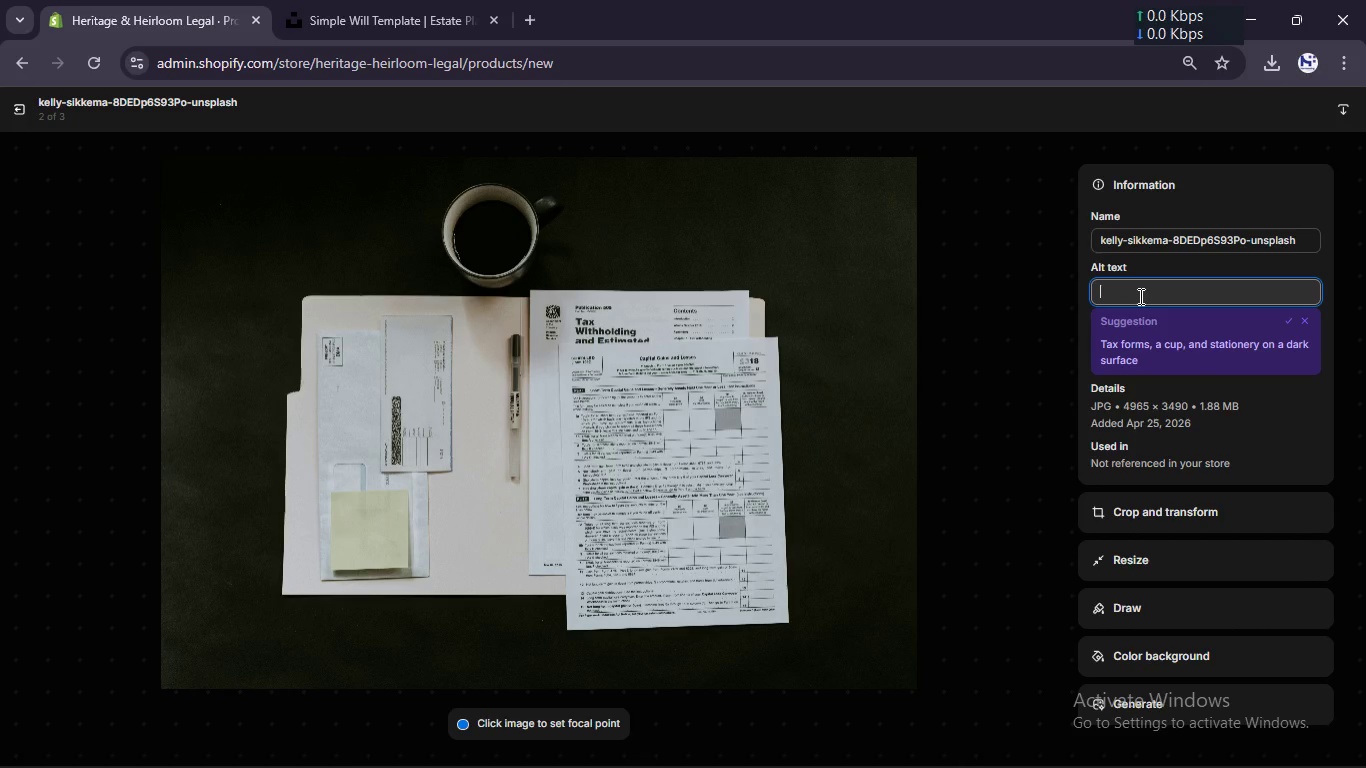 
key(Control+V)
 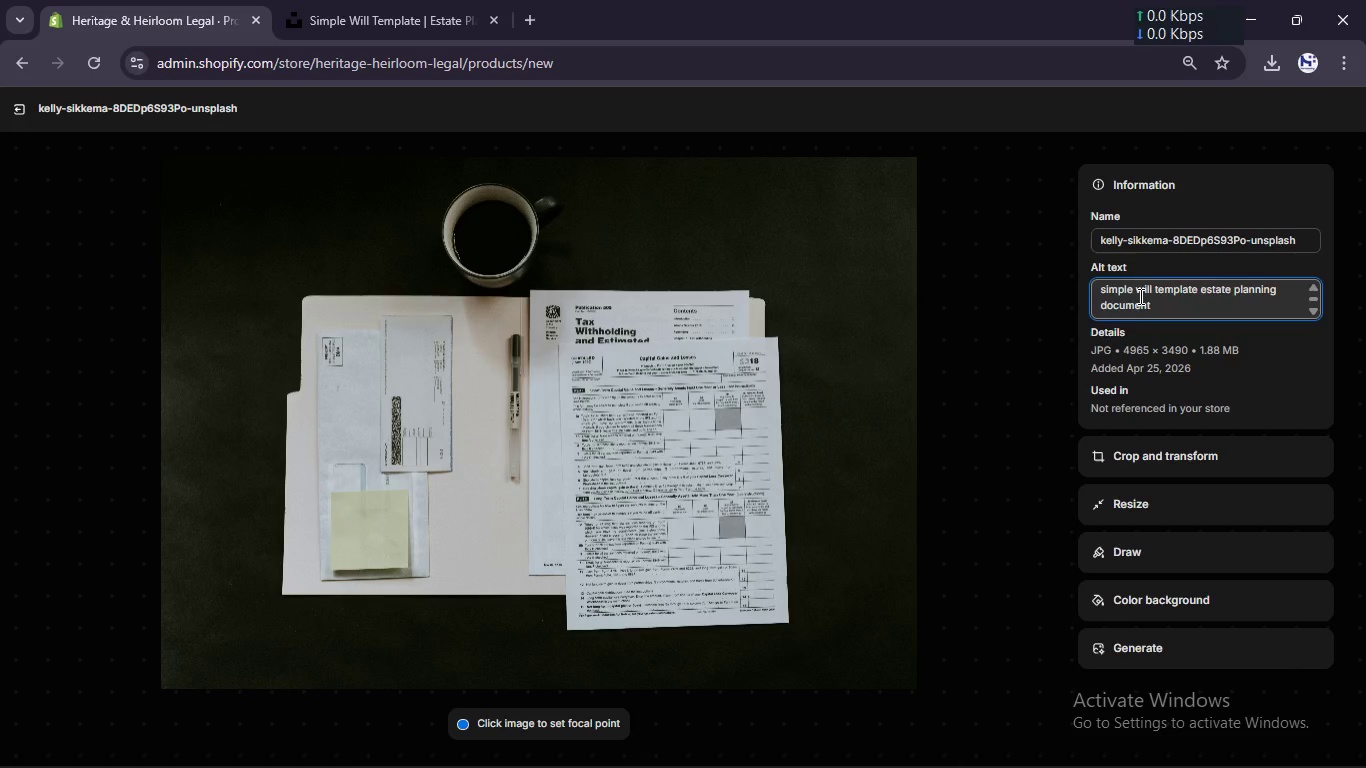 
key(Enter)
 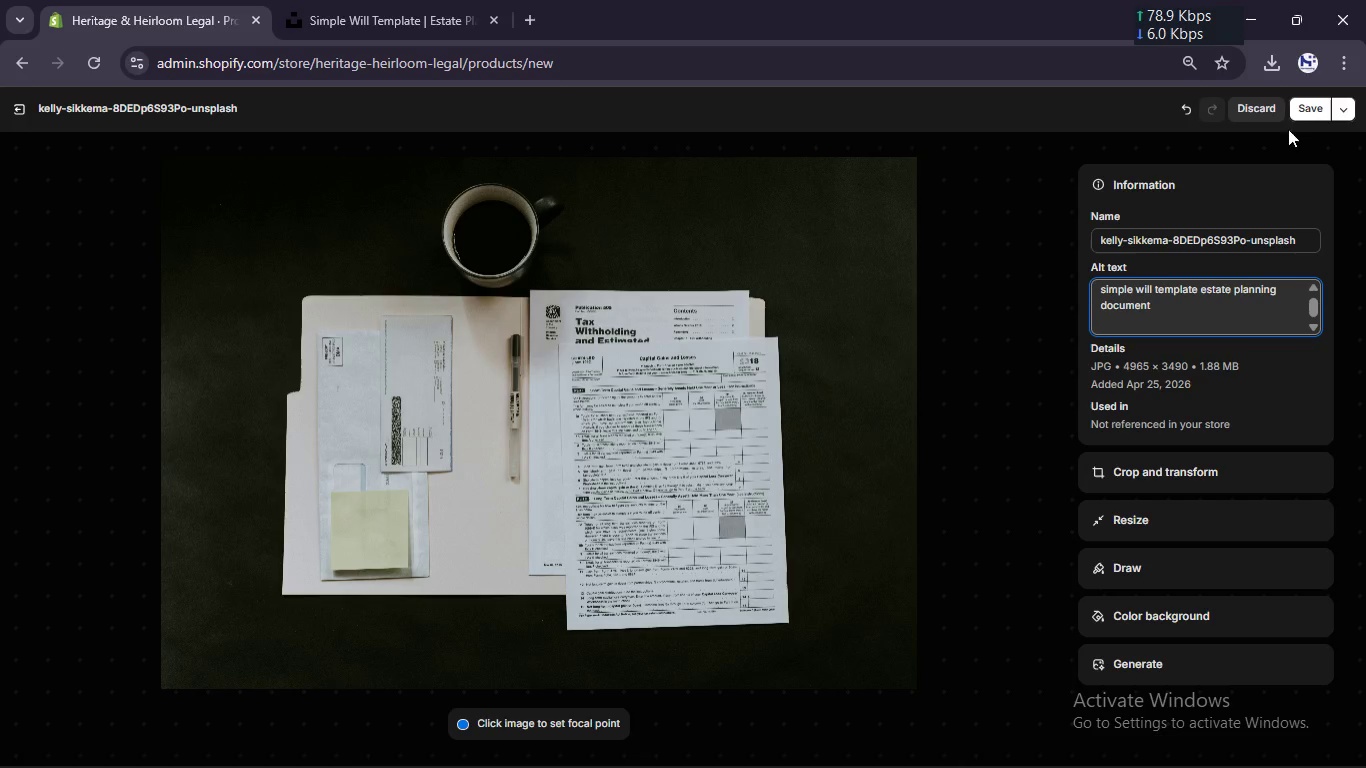 
left_click([1310, 113])
 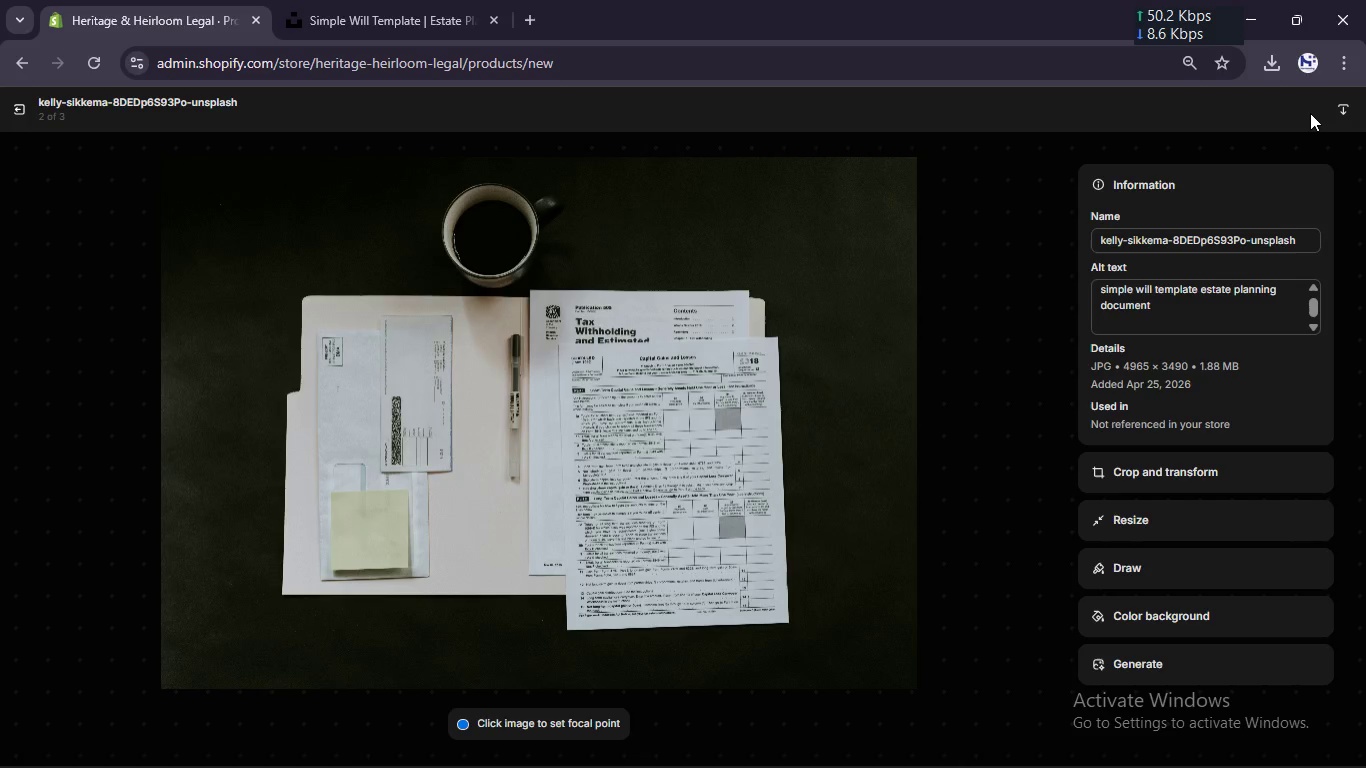 
key(Control+ControlLeft)
 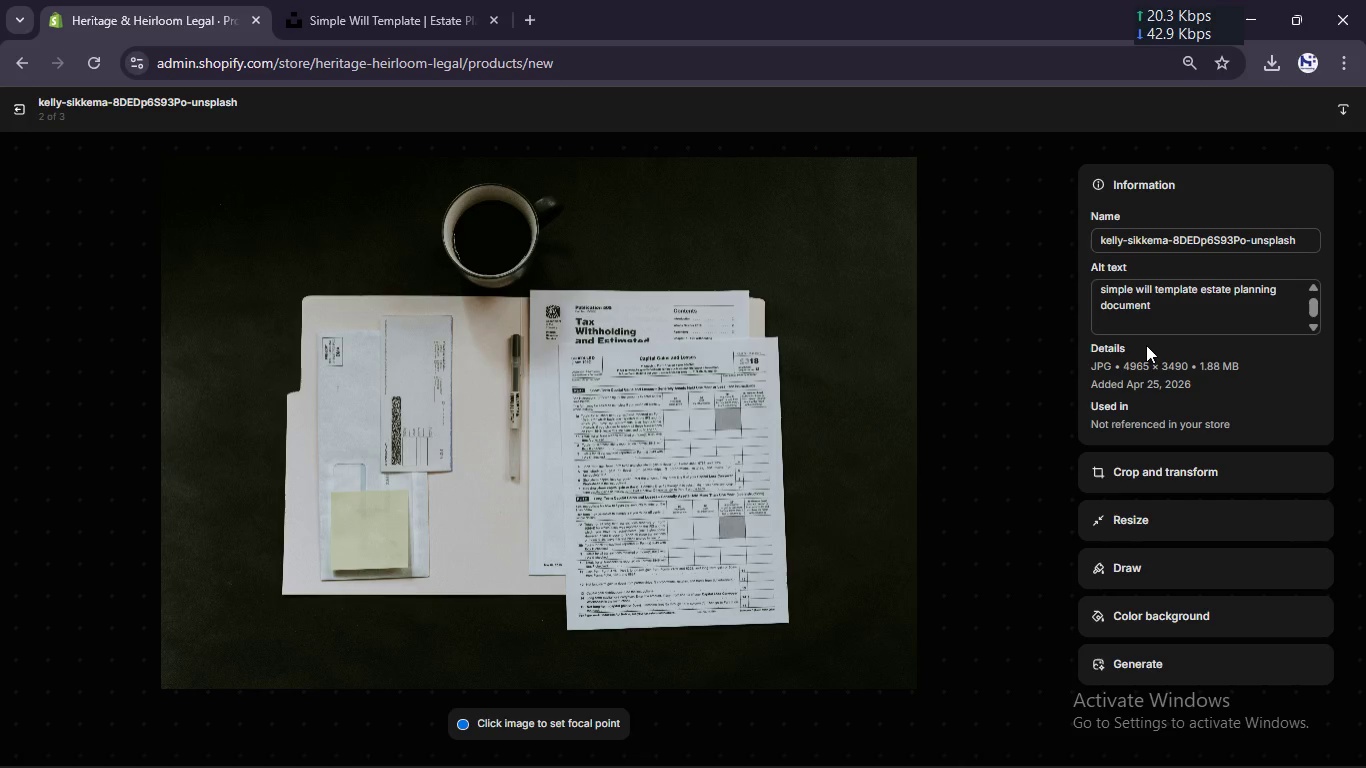 
scroll: coordinate [1146, 345], scroll_direction: up, amount: 3.0
 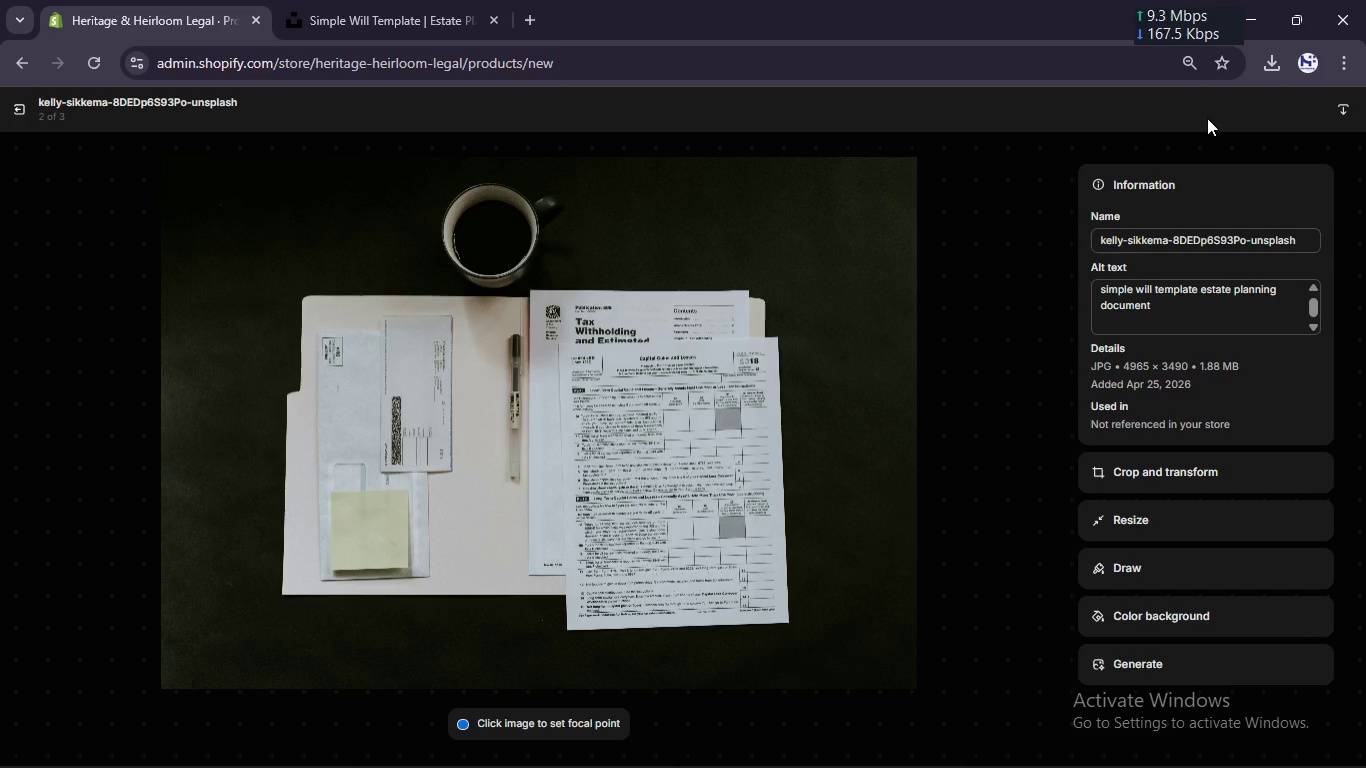 
left_click([1032, 458])
 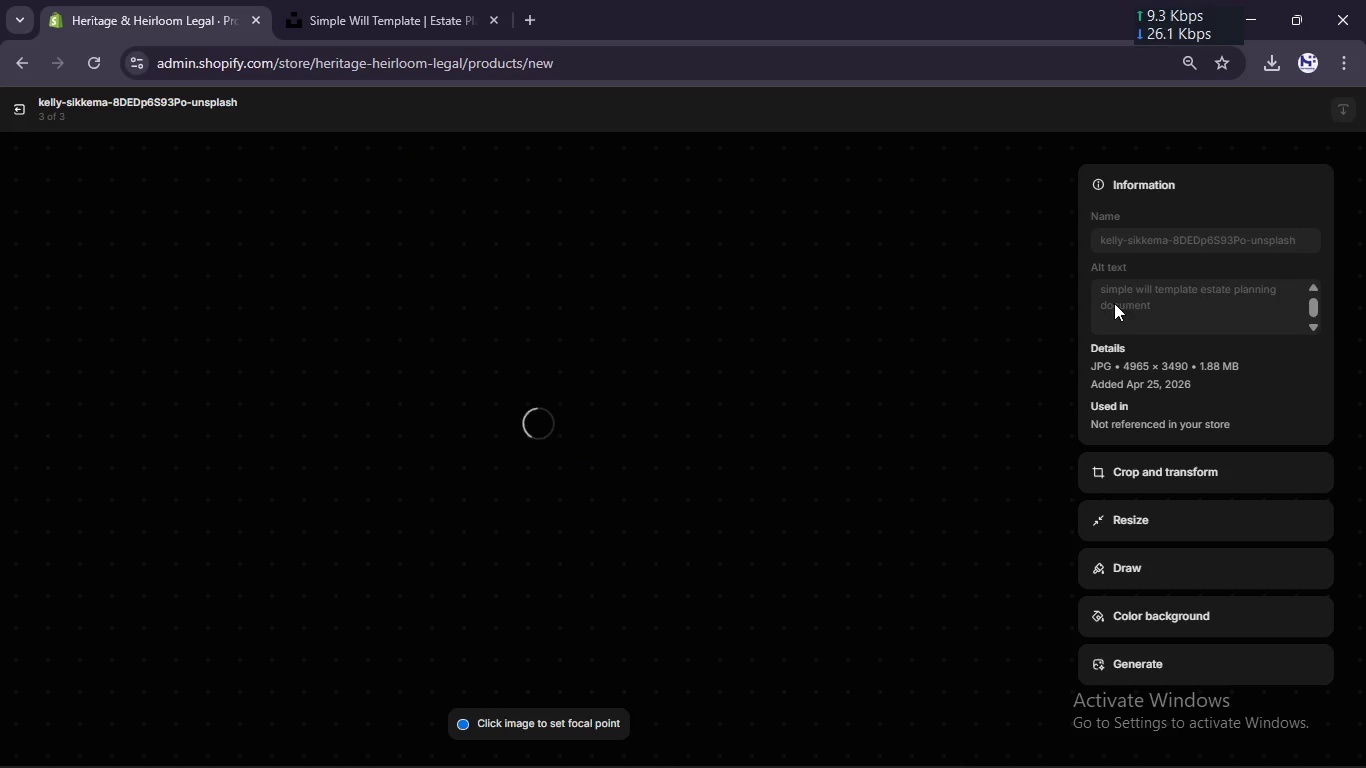 
key(Control+ControlLeft)
 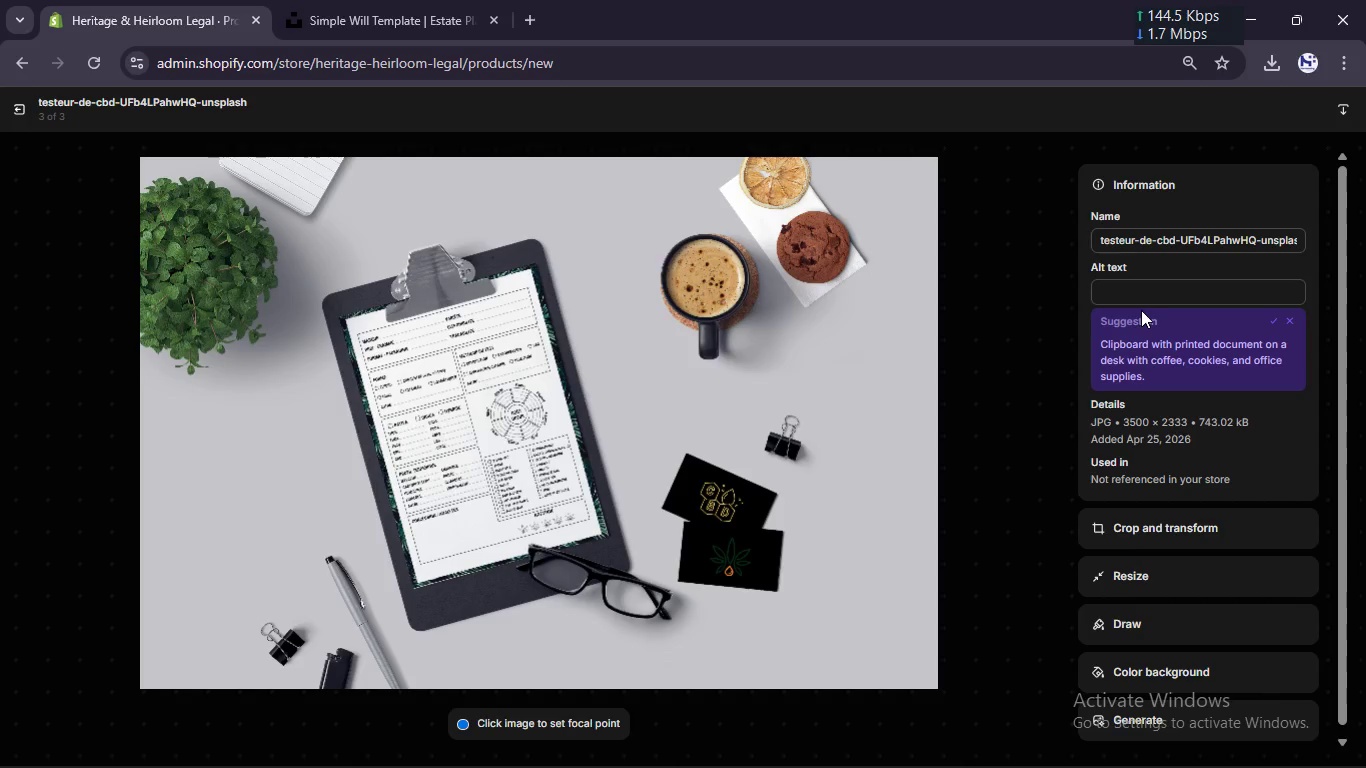 
left_click([1135, 291])
 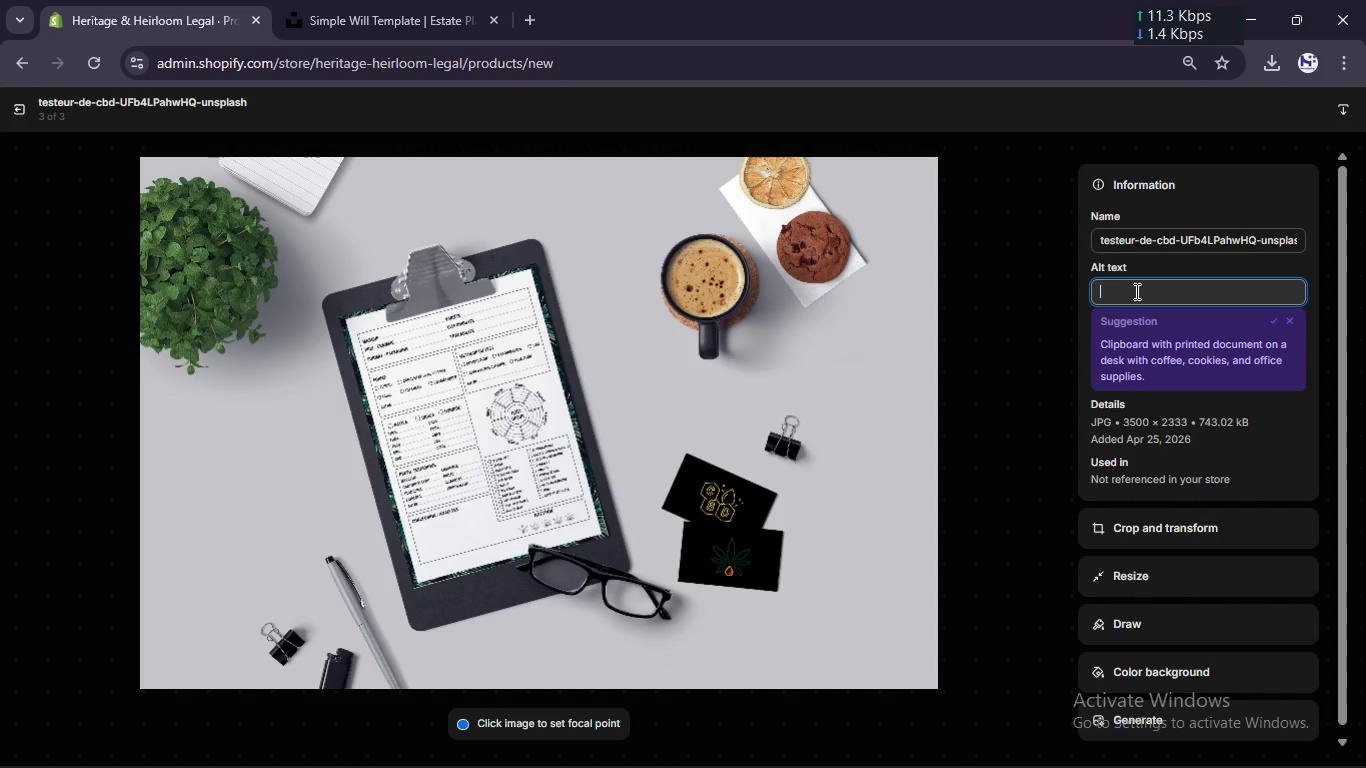 
key(Control+V)
 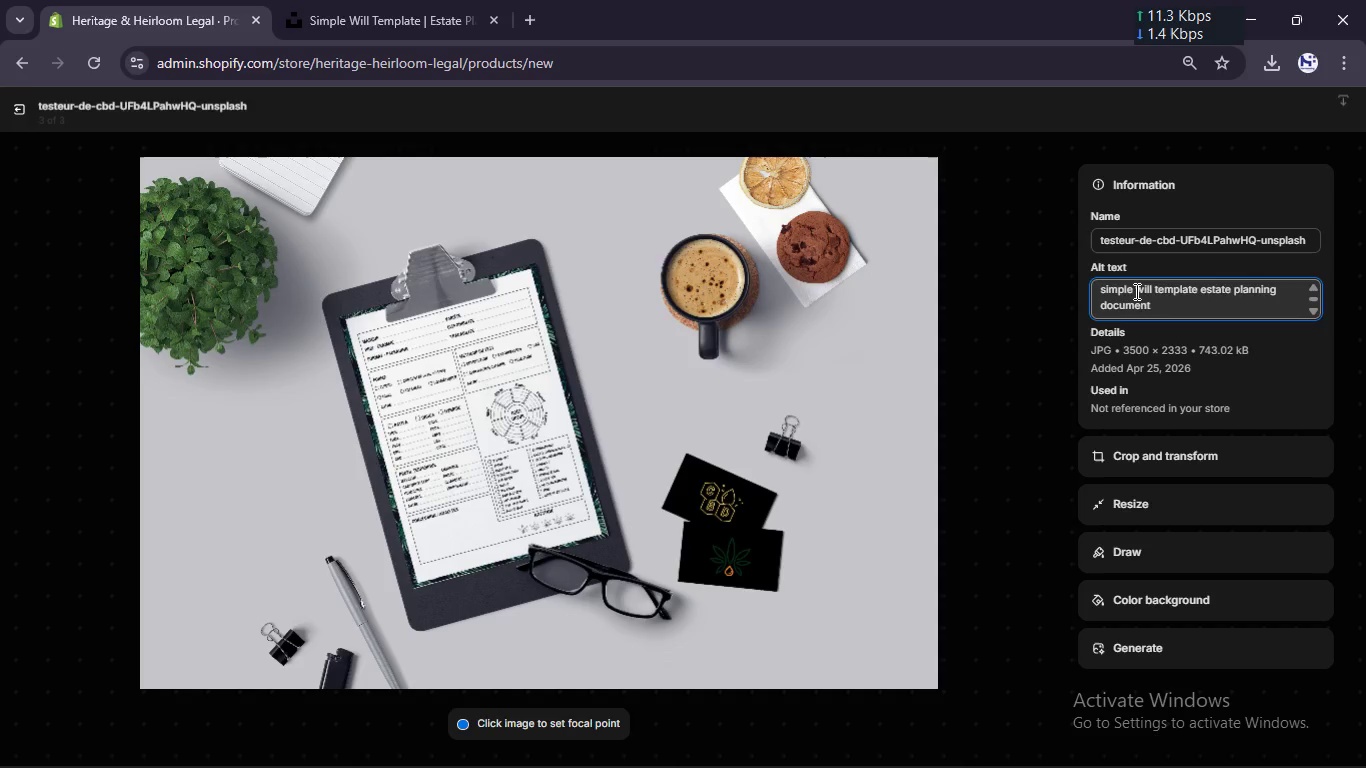 
key(Enter)
 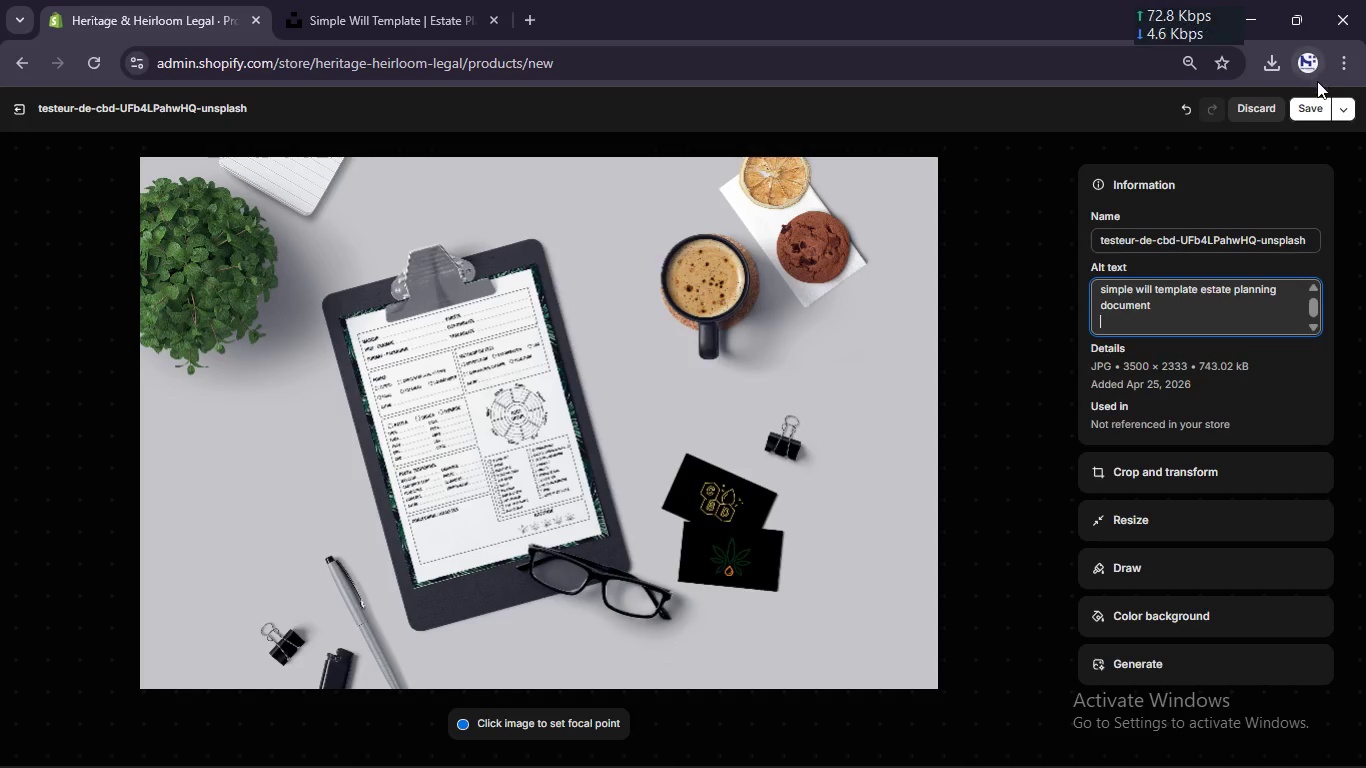 
left_click([1308, 114])
 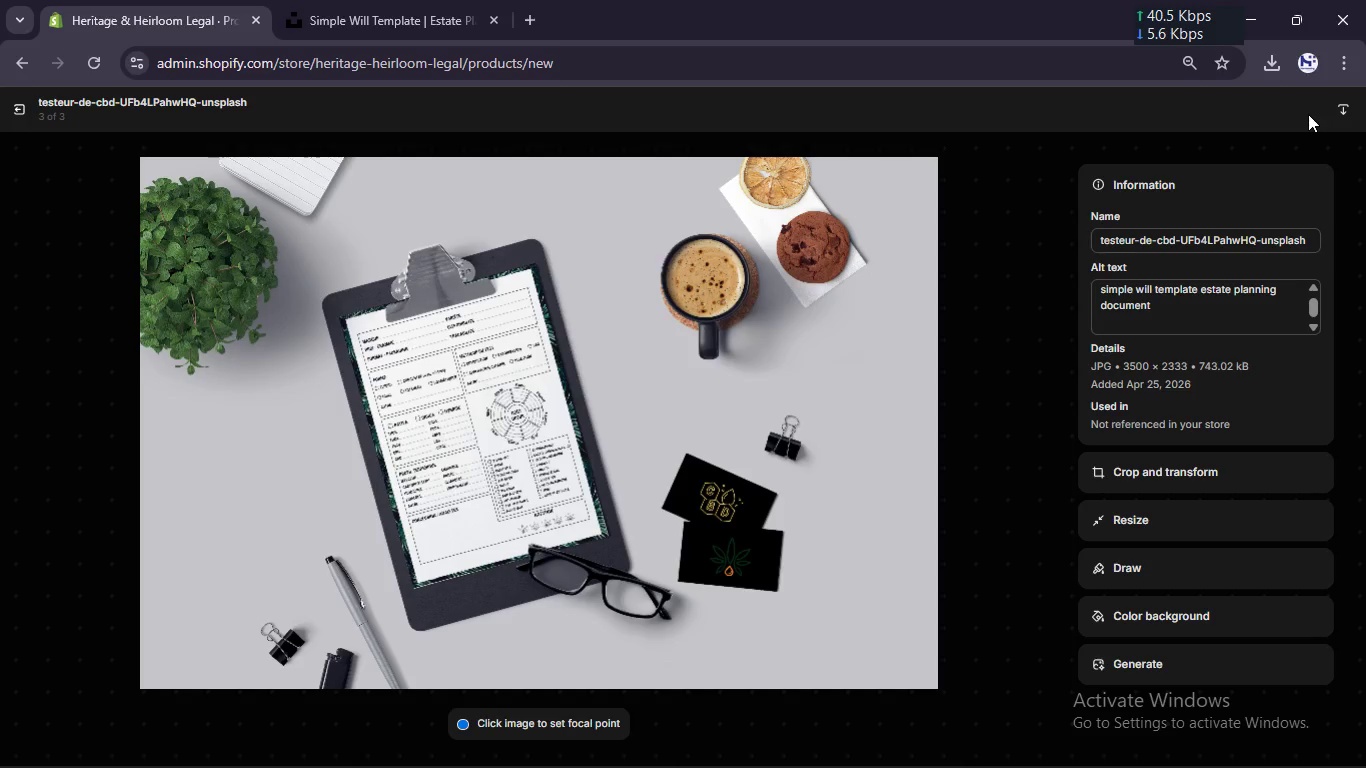 
wait(9.59)
 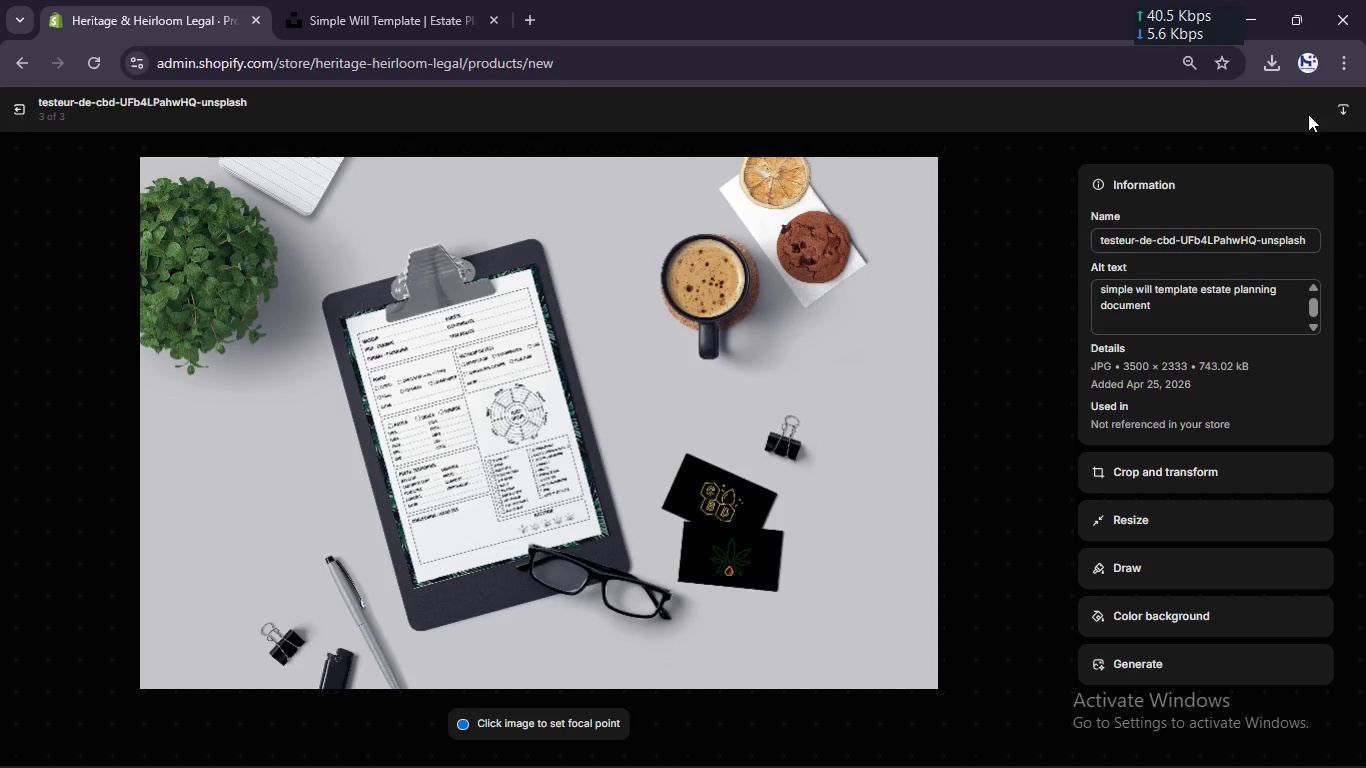 
left_click([10, 107])
 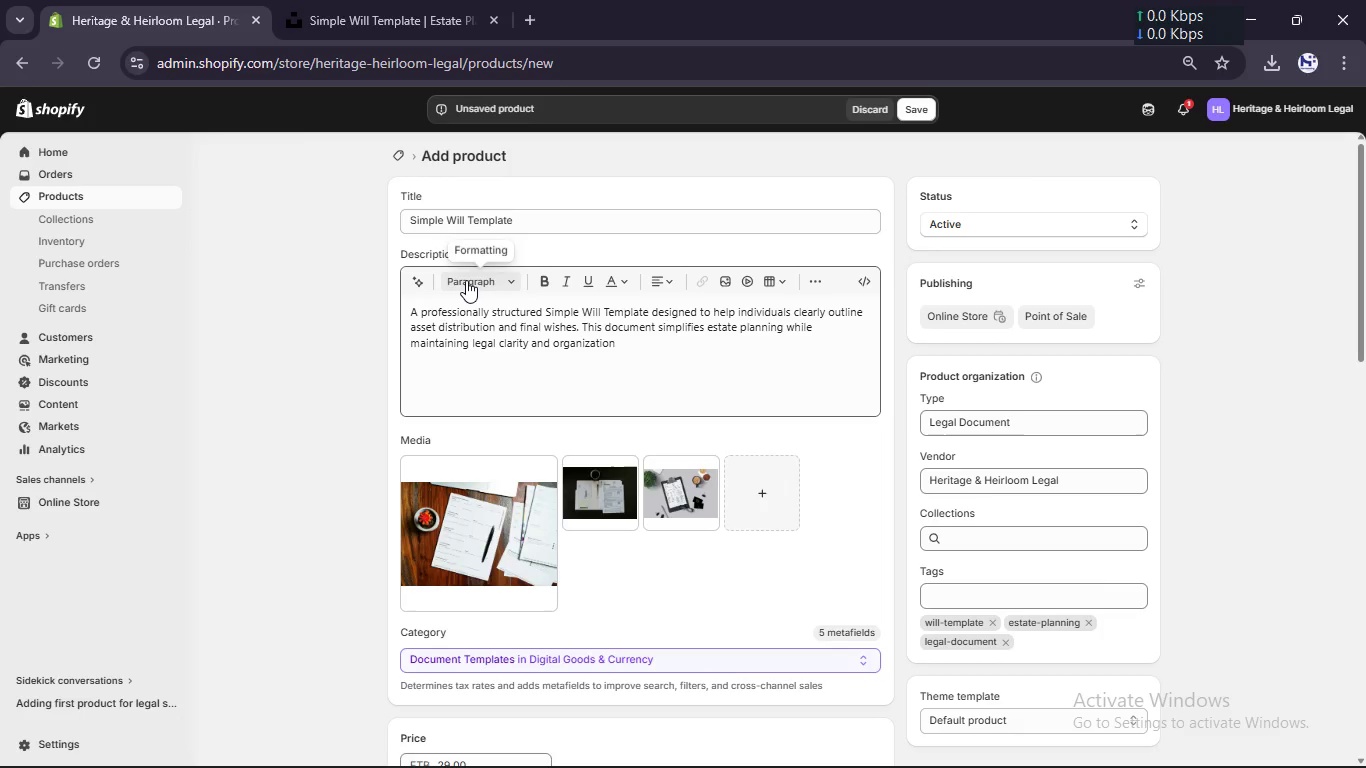 
scroll: coordinate [466, 280], scroll_direction: down, amount: 2.0
 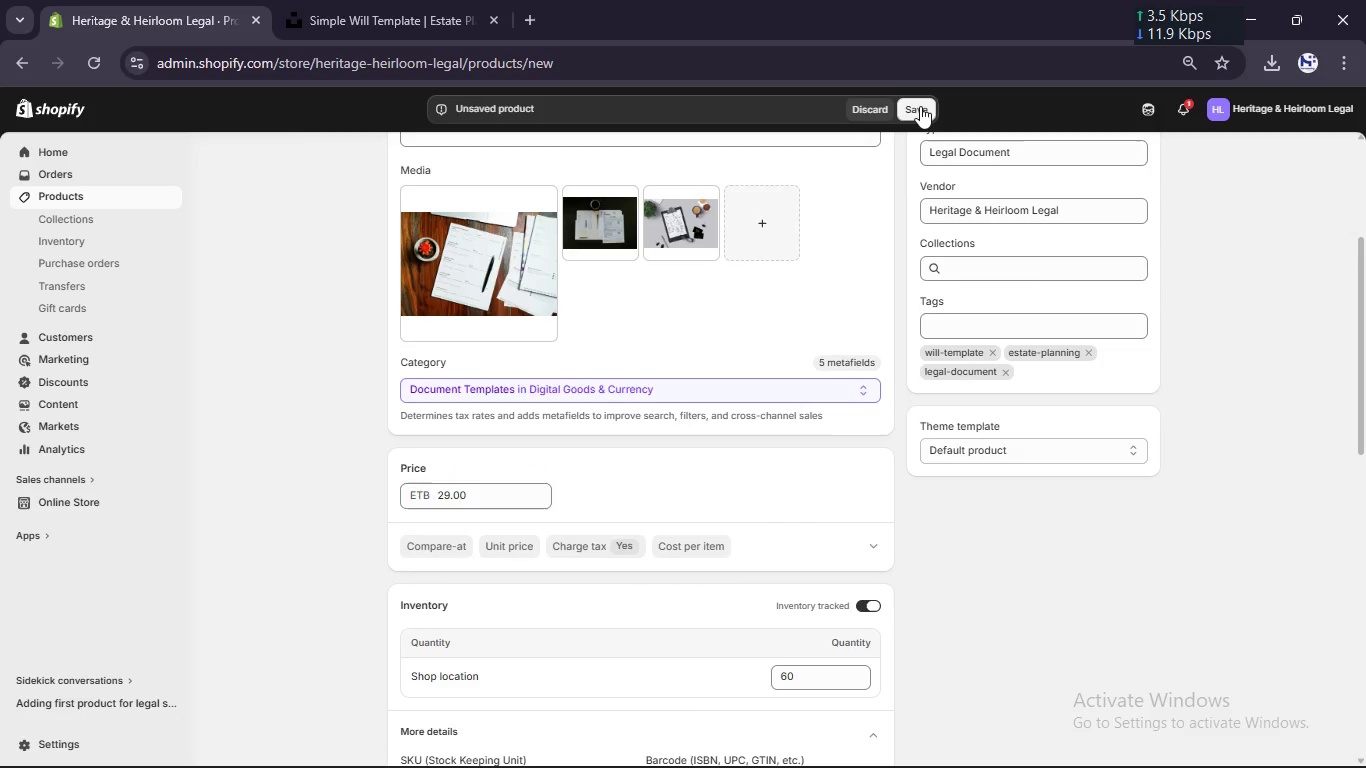 
left_click([920, 106])
 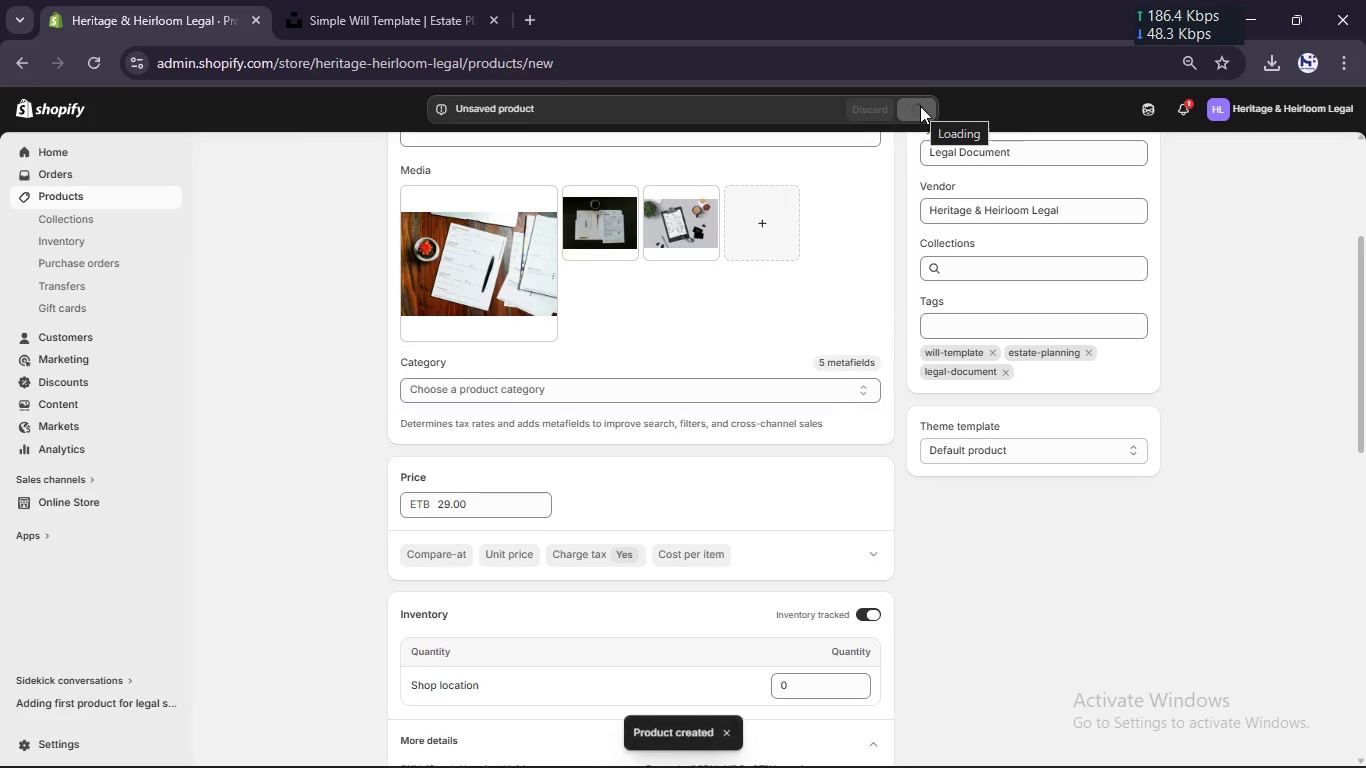 
wait(9.98)
 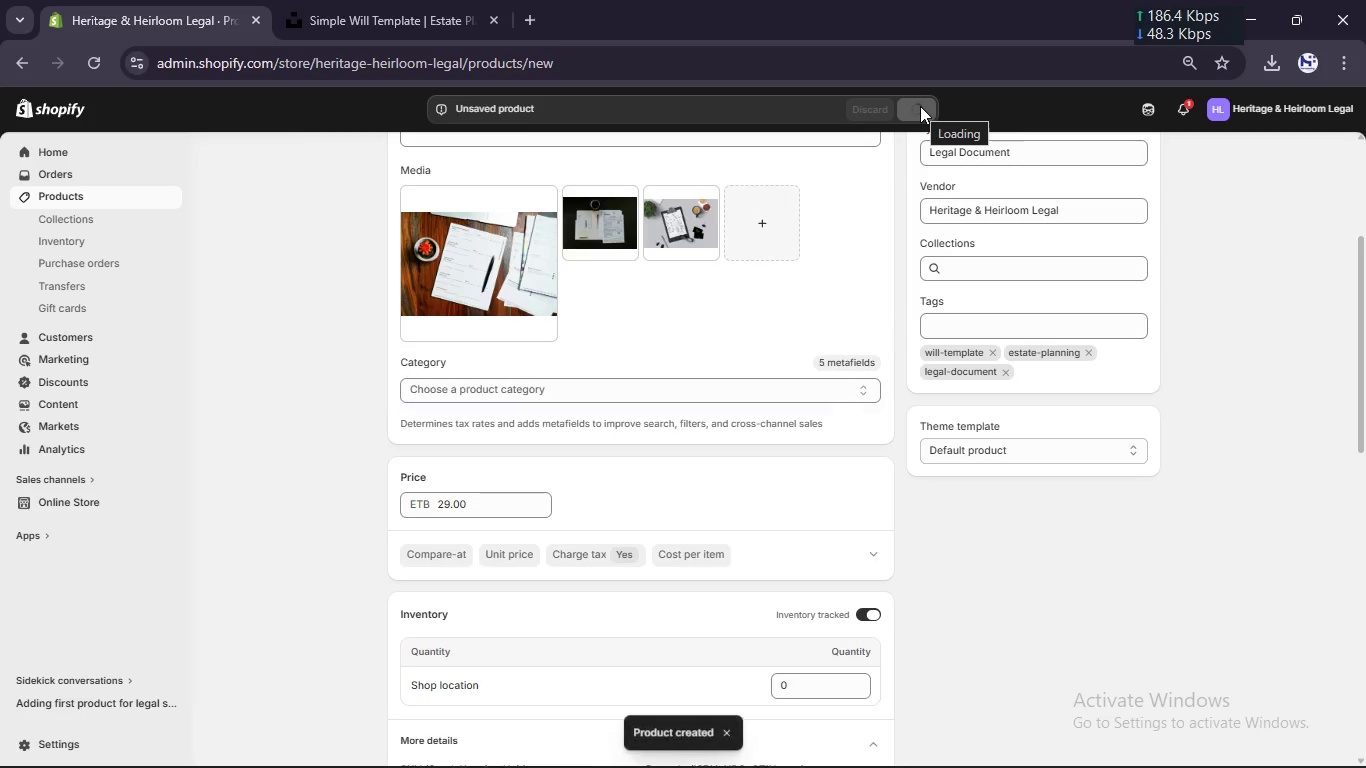 
left_click([446, 225])
 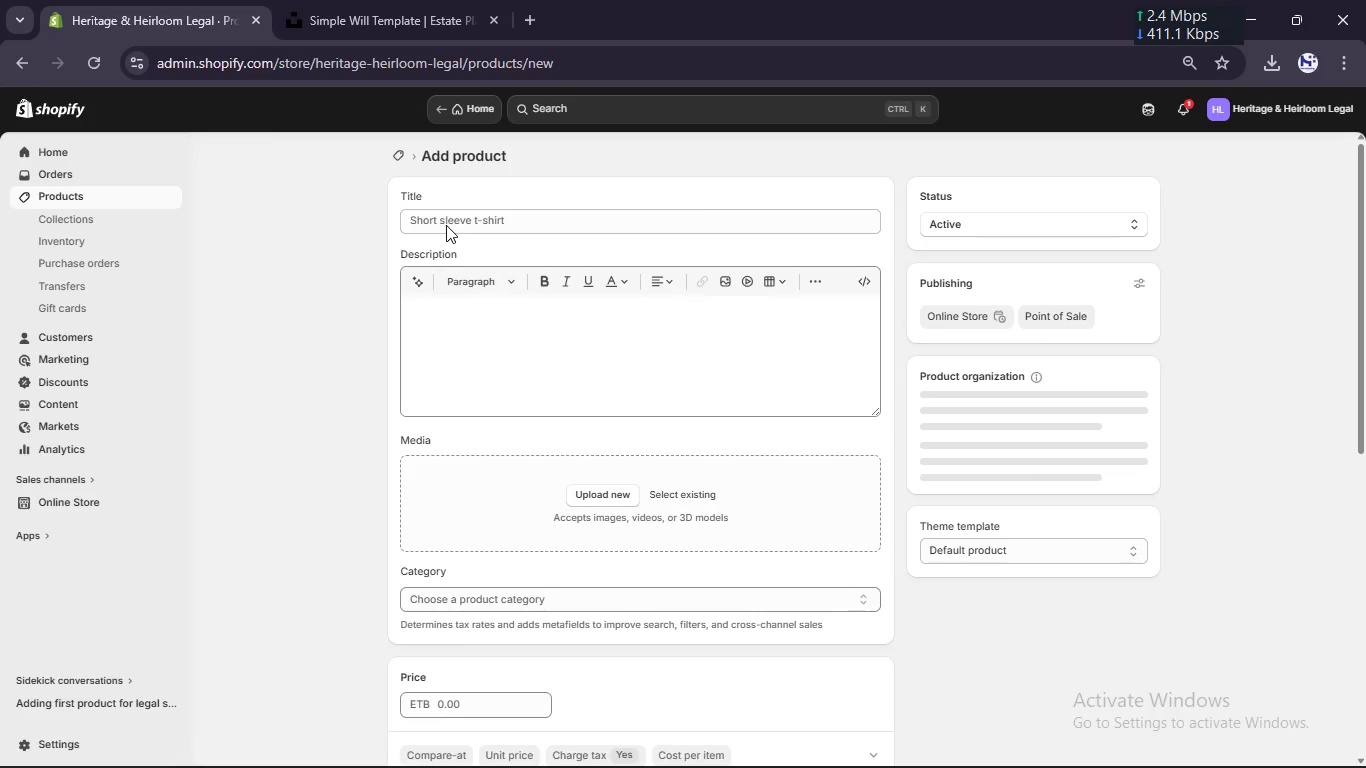 
left_click([455, 218])
 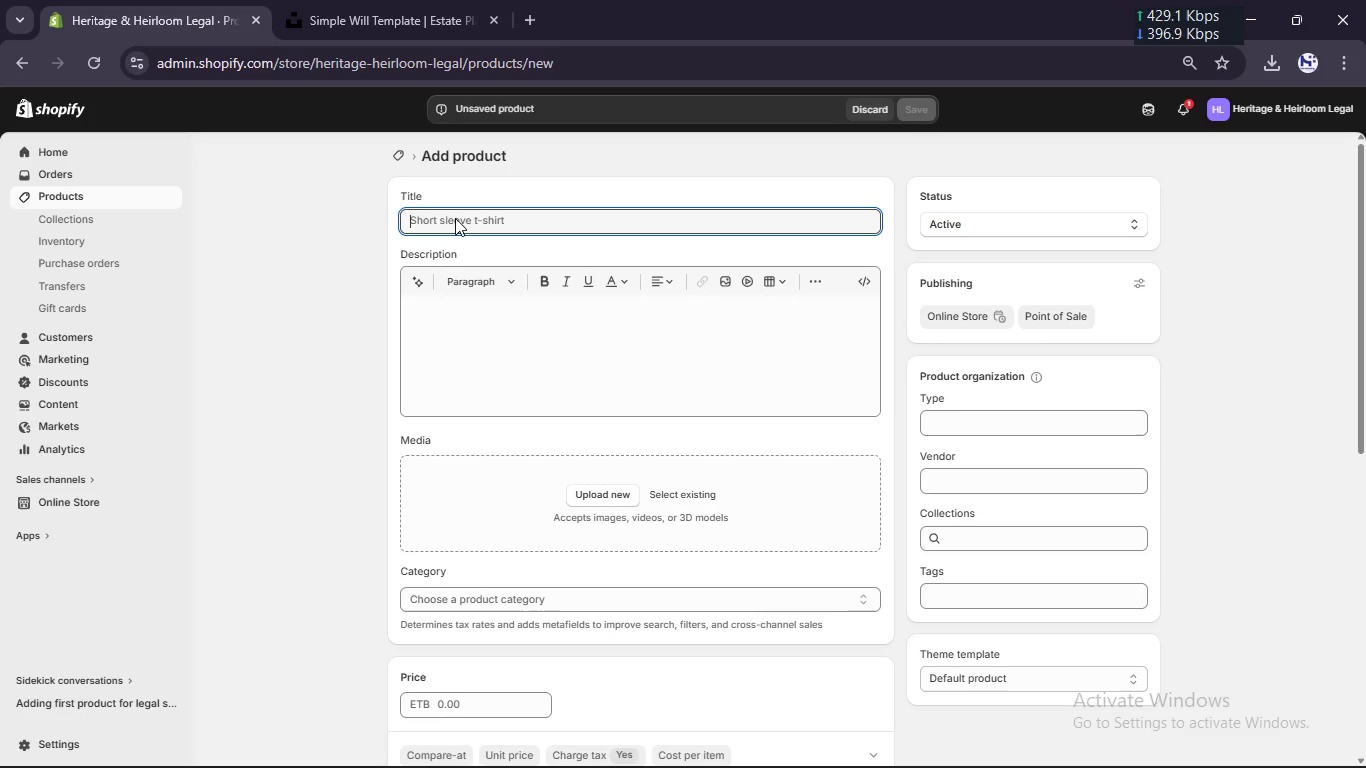 
type(Power of Attorey For)
 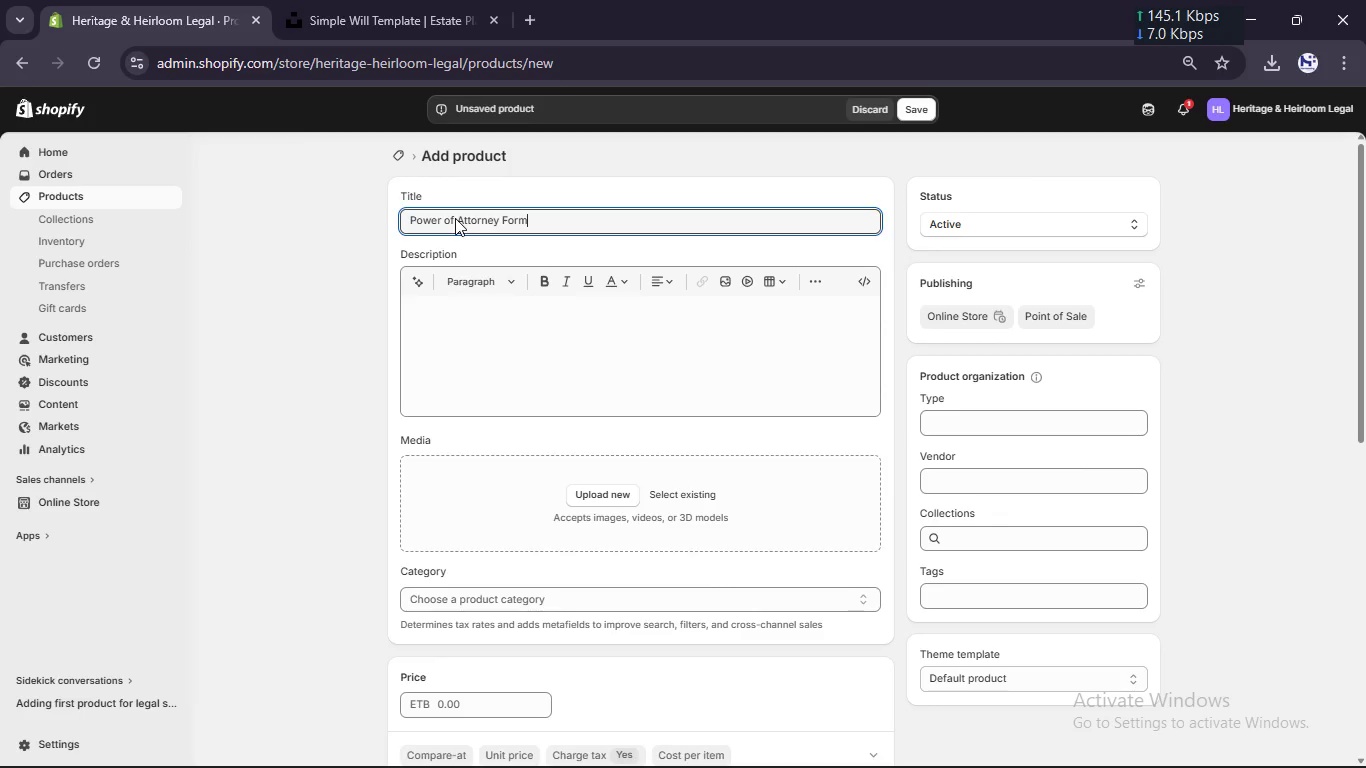 
 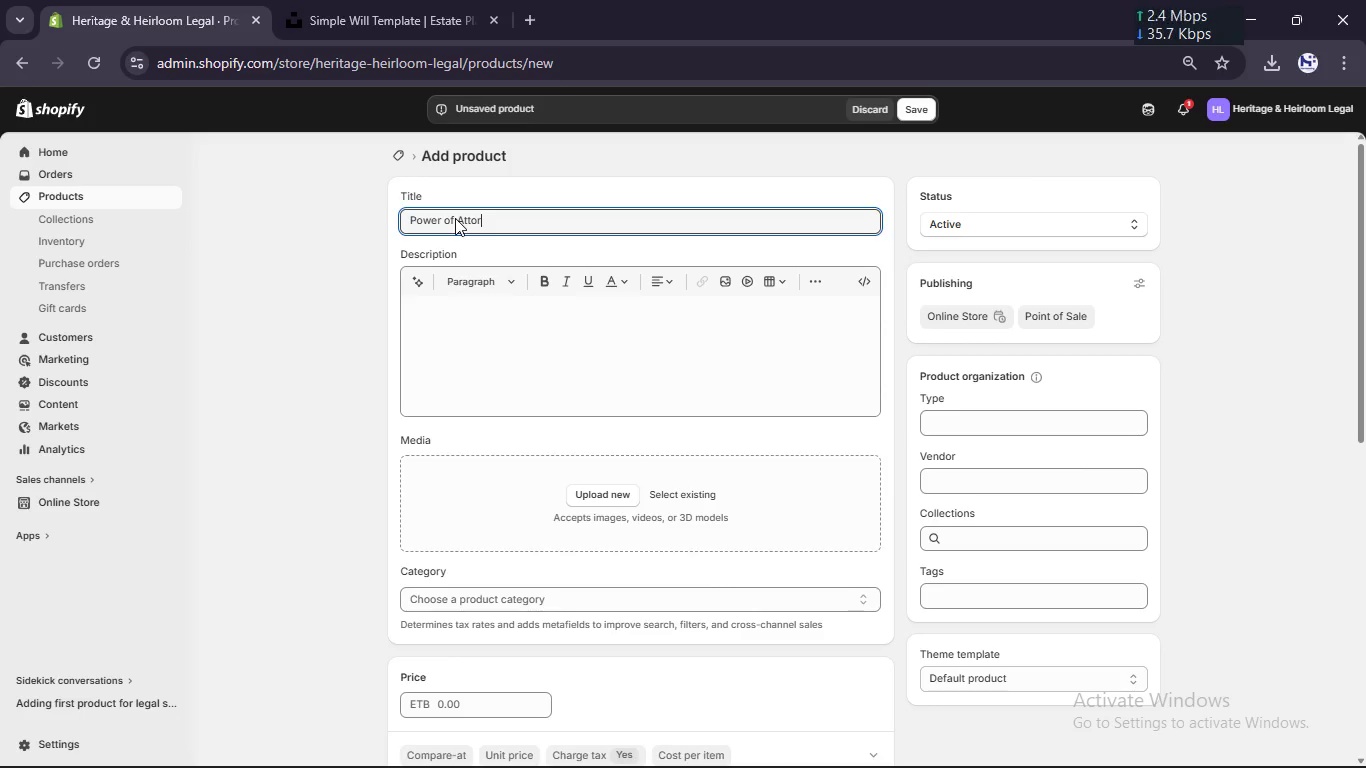 
hold_key(key=N, duration=0.31)
 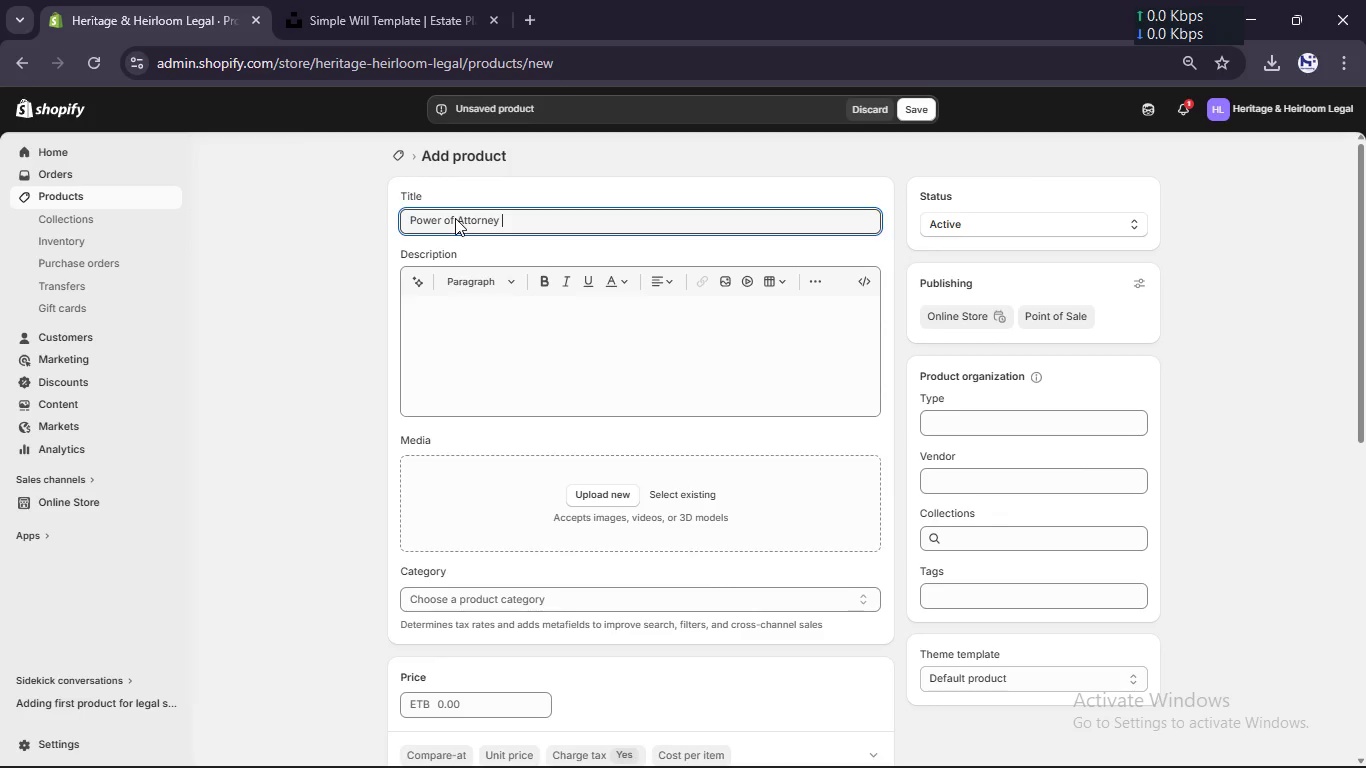 
hold_key(key=M, duration=0.33)
 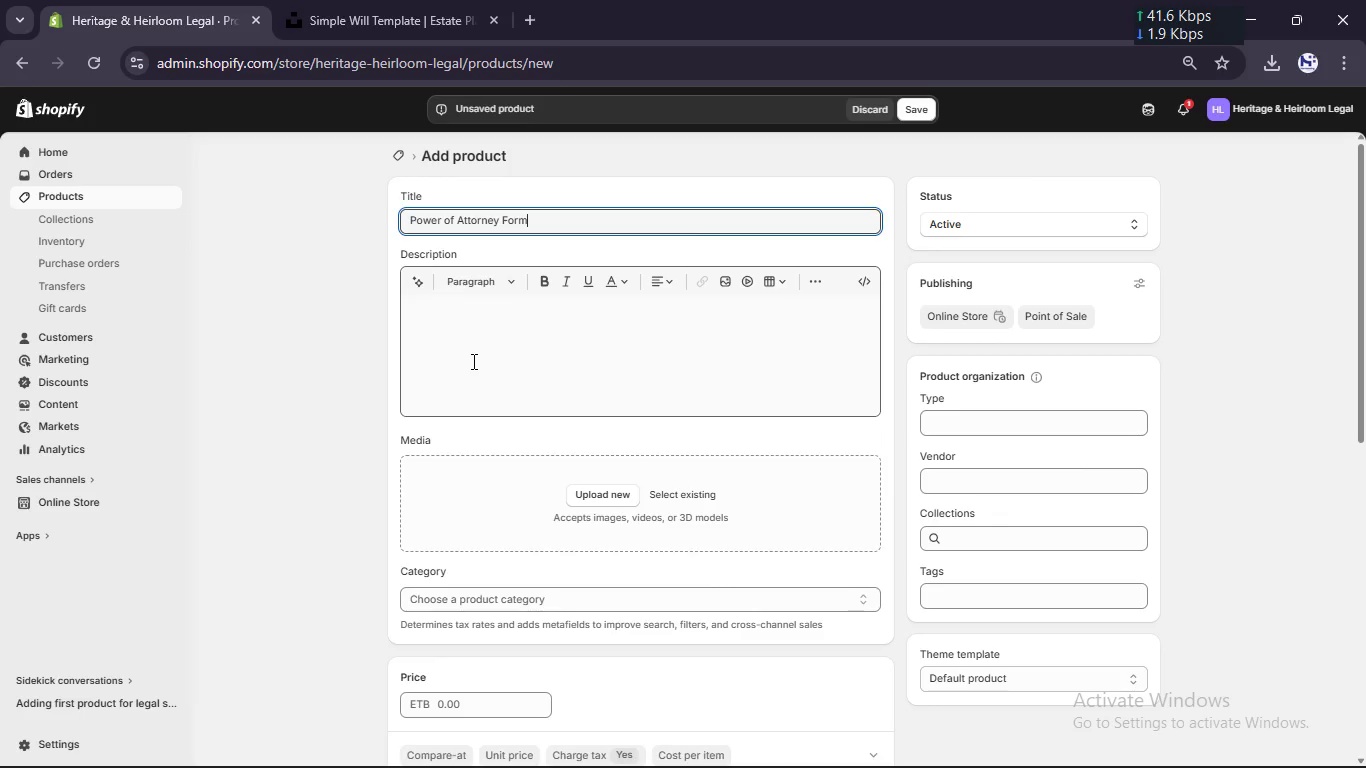 
left_click([485, 357])
 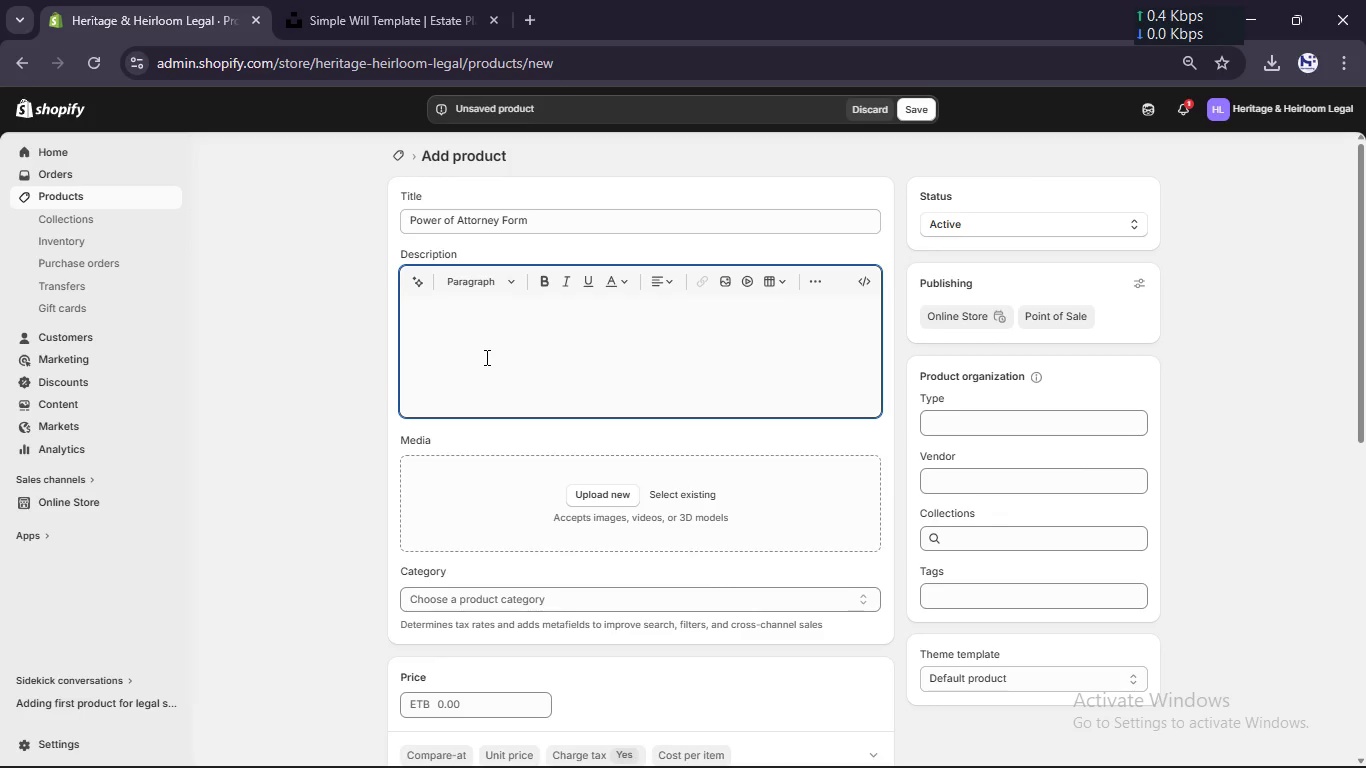 
type(A comprehensive Power of Attorney form that allows indvu)
key(Backspace)
type(iduals to assign legal authority for financial or medical decisions. Designed for clarity, flexibility, and ease of ue.)
 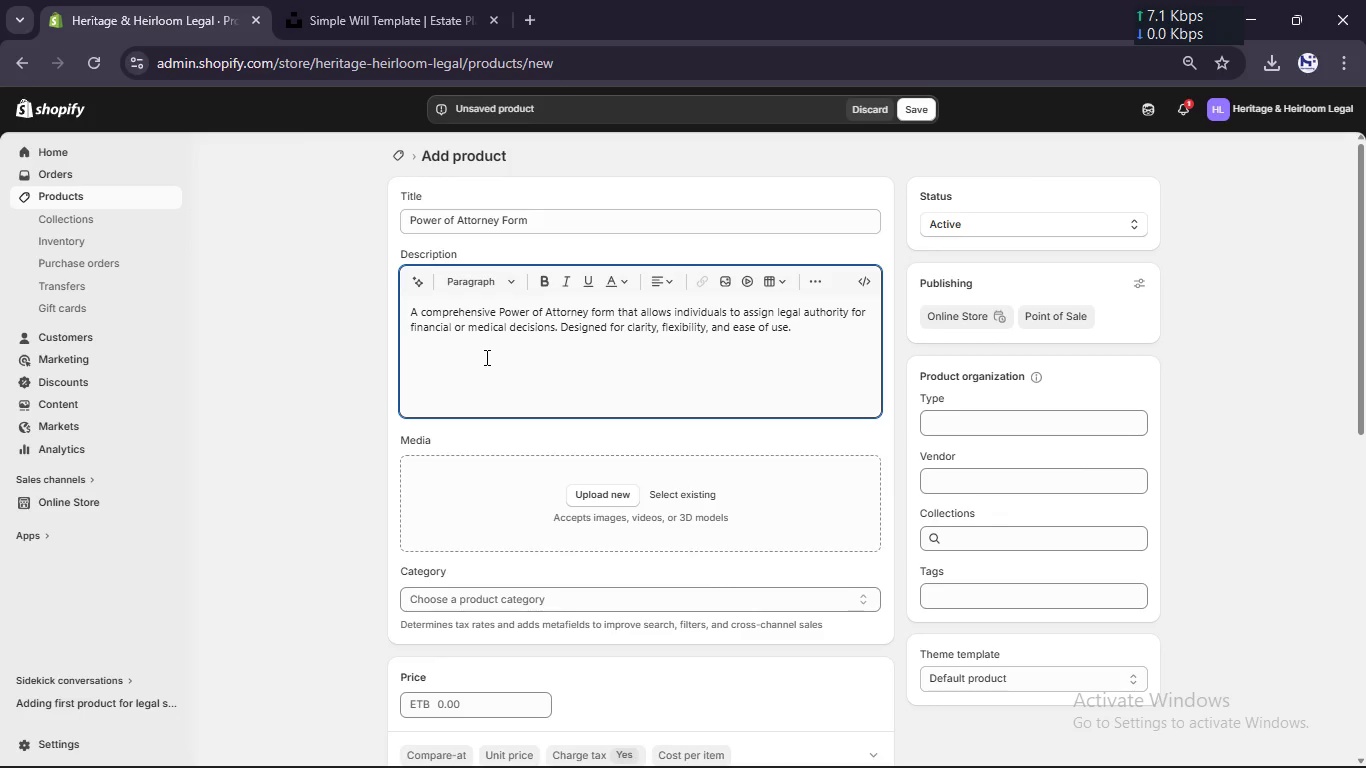 
left_click([485, 357])
 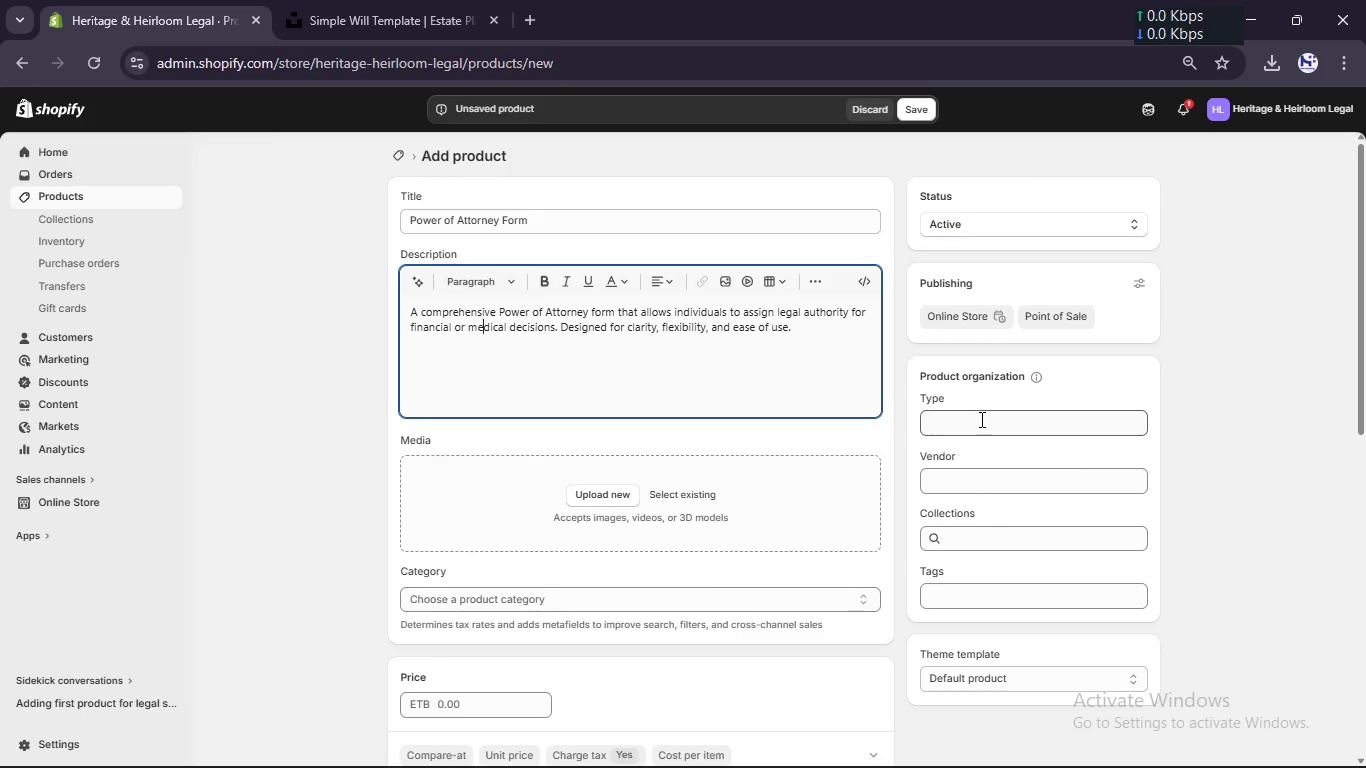 
left_click([980, 419])
 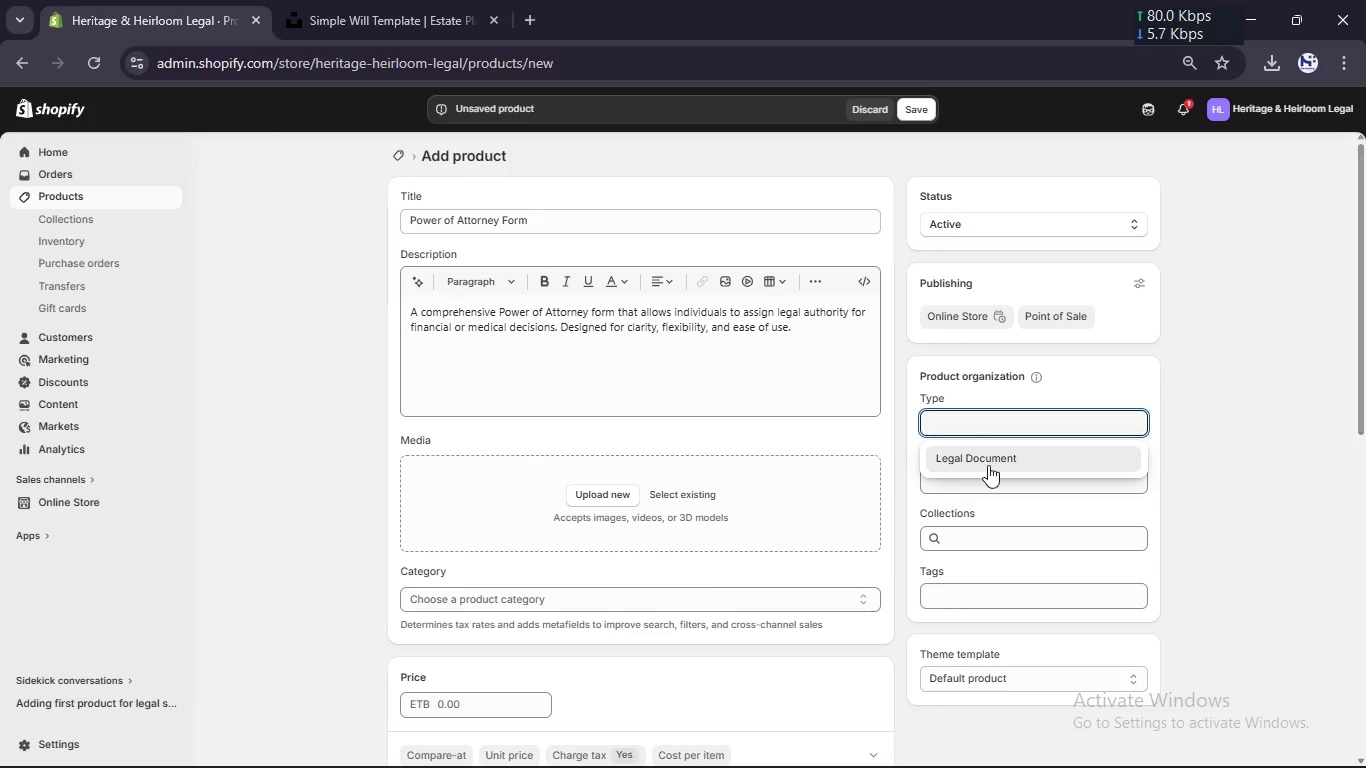 
left_click([988, 465])
 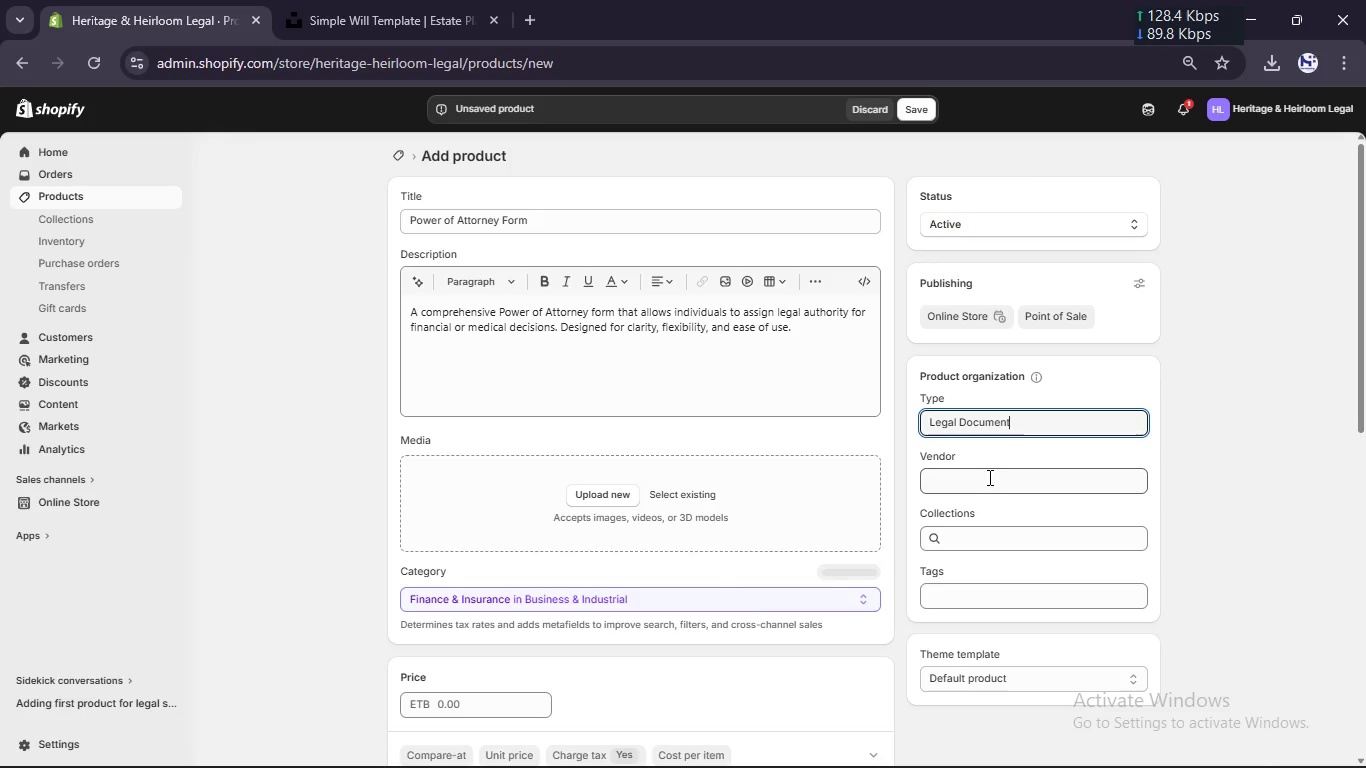 
left_click([988, 481])
 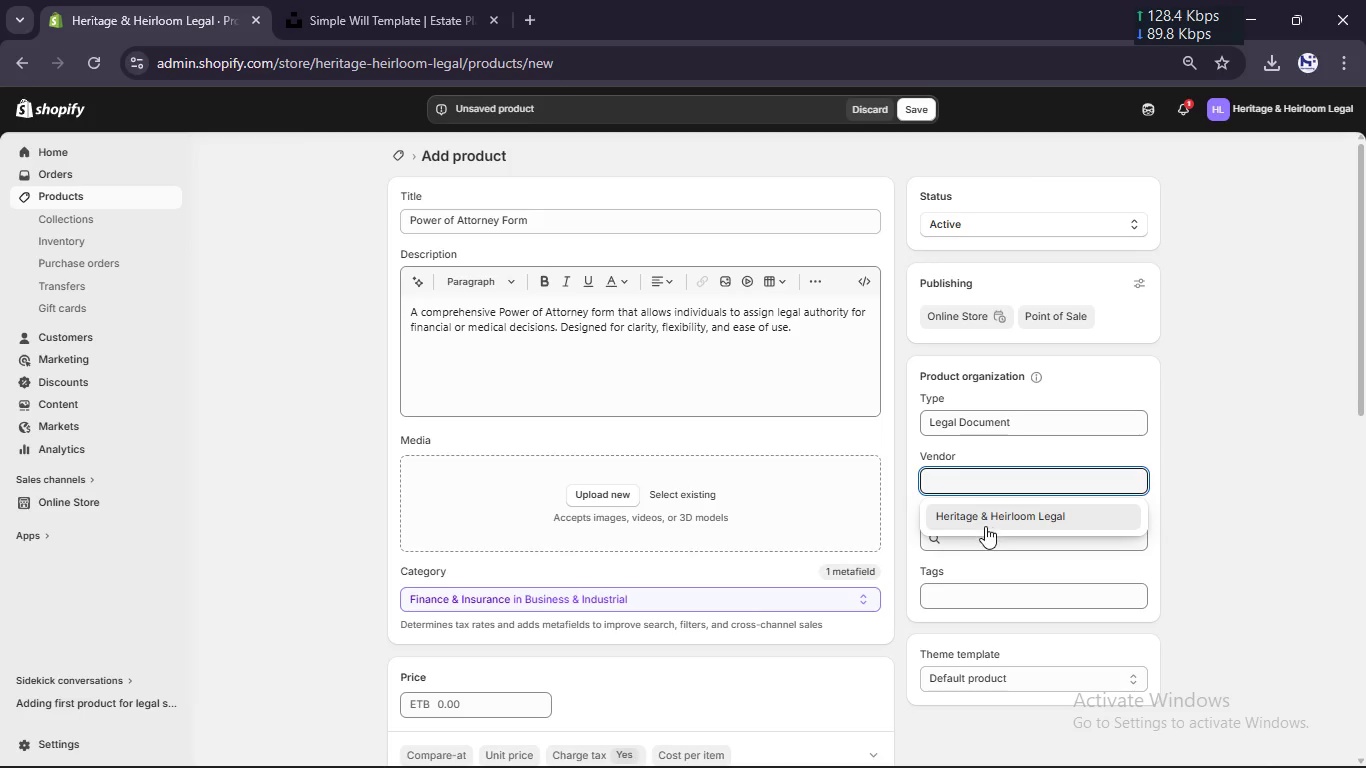 
left_click([985, 526])
 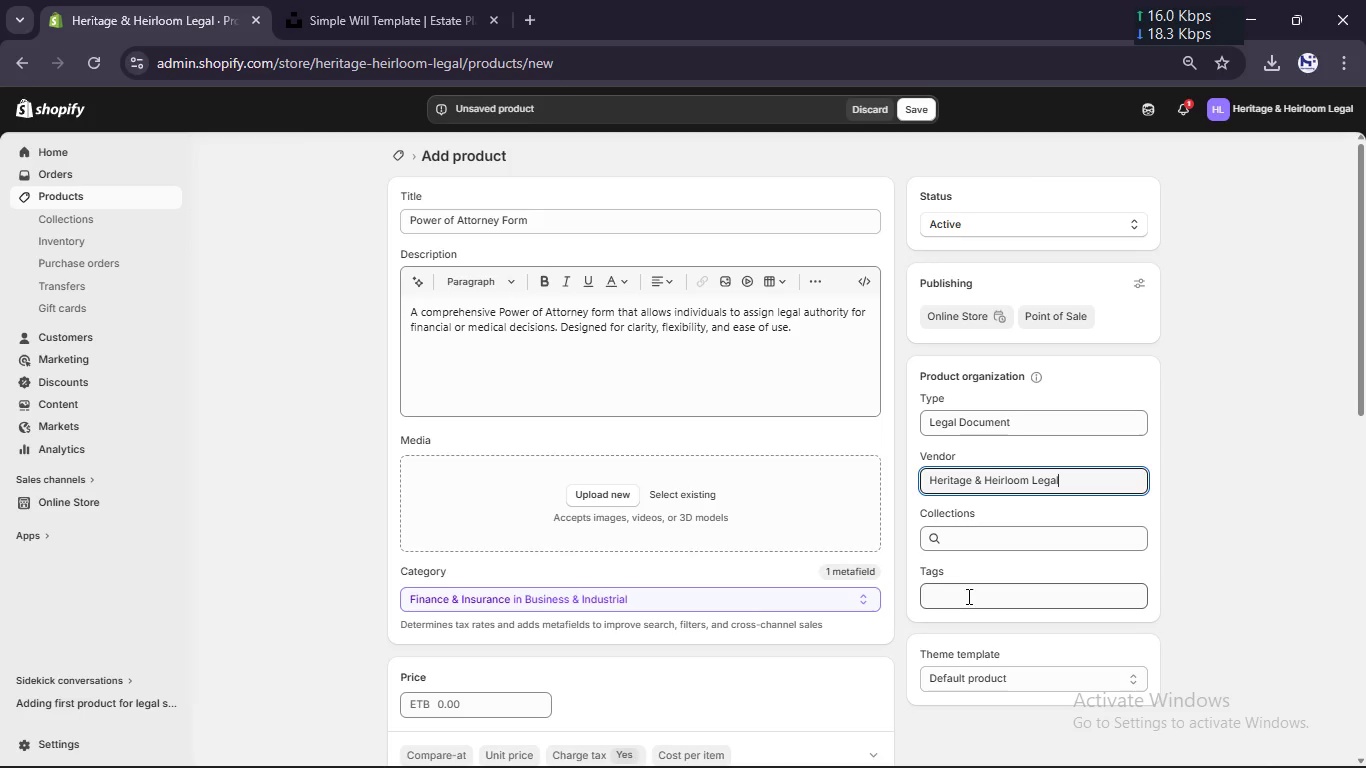 
left_click([968, 592])
 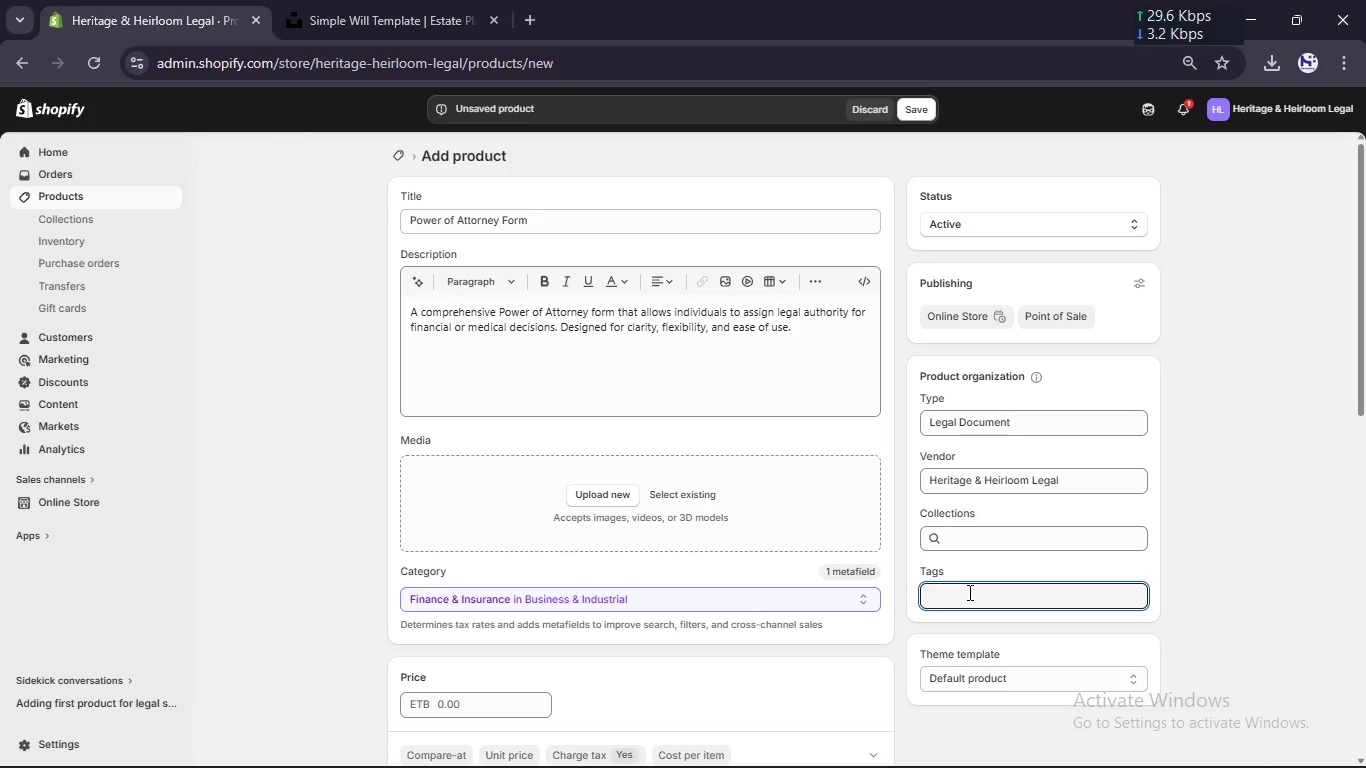 
type(powe)
 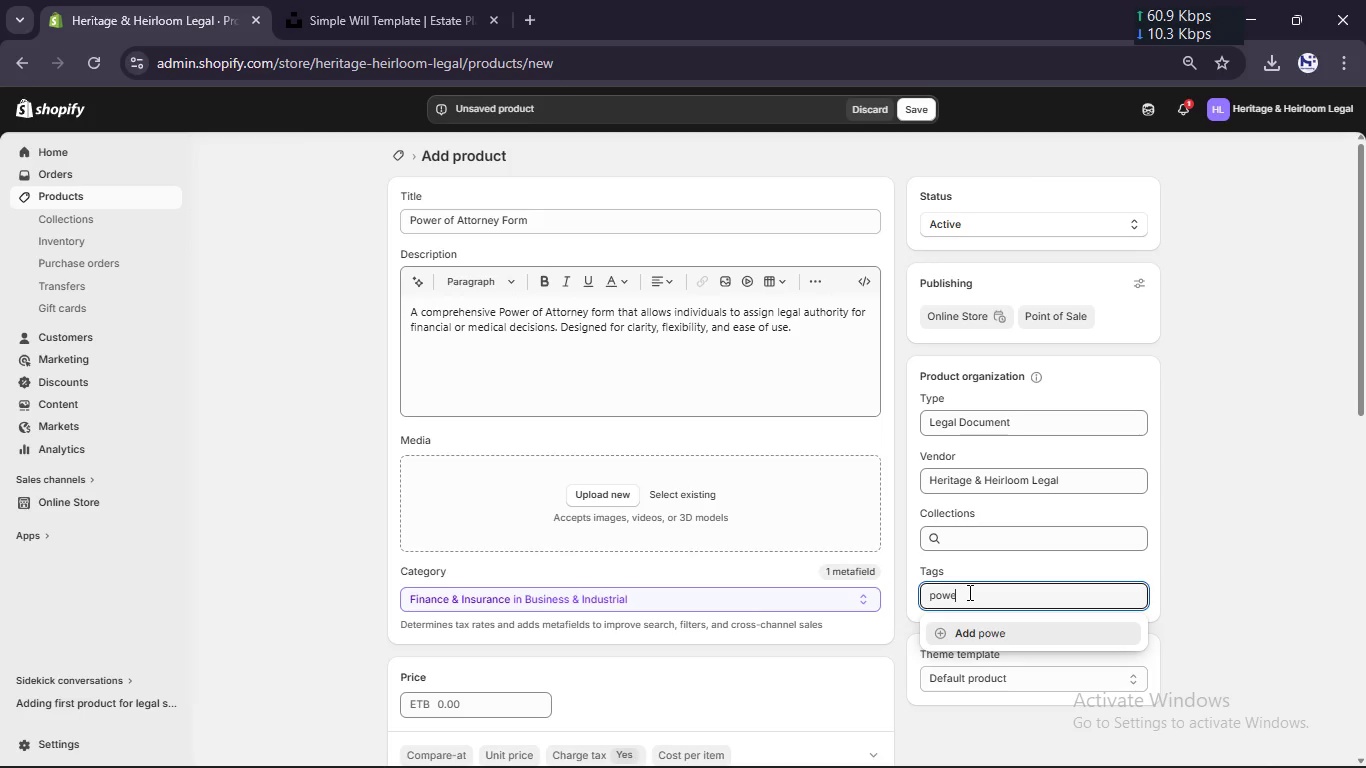 
key(Control+ControlLeft)
 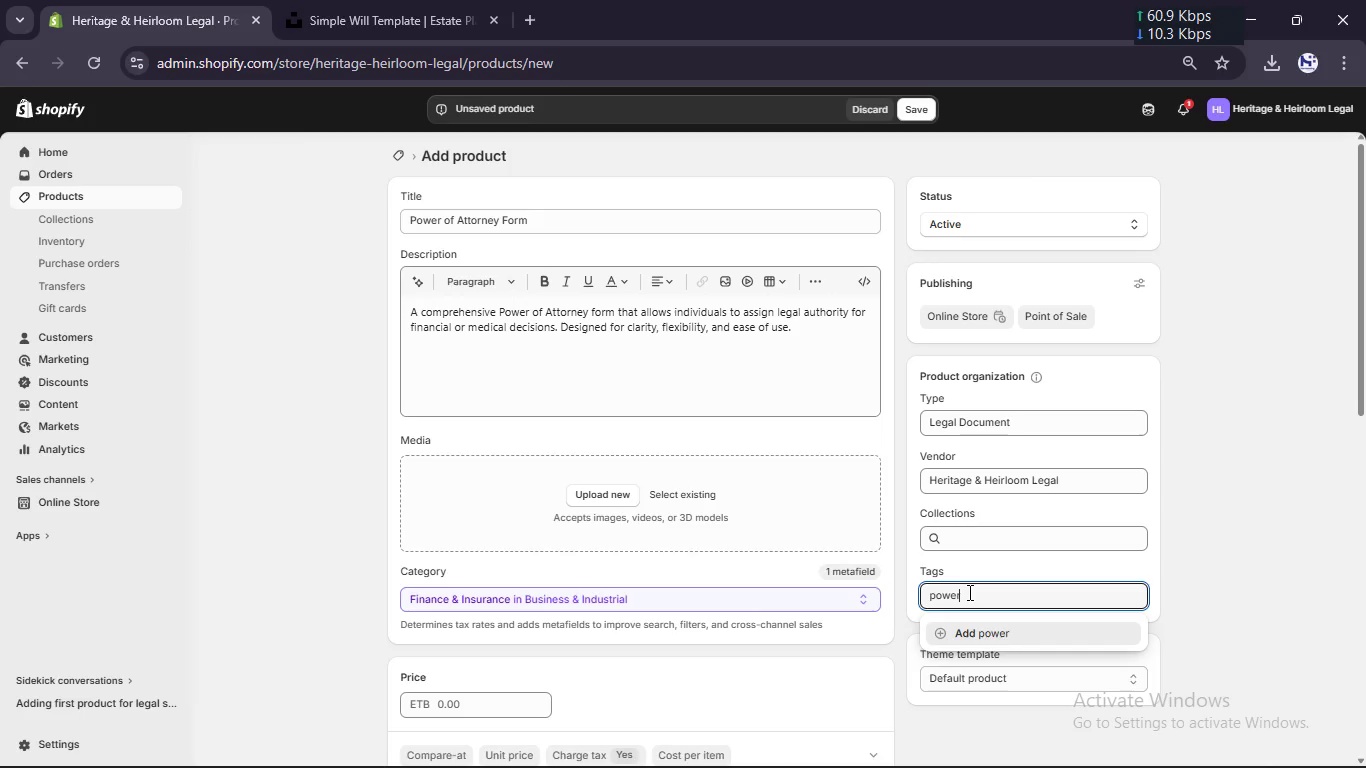 
type(r-of-attorney legal-form, estate-plannin)
 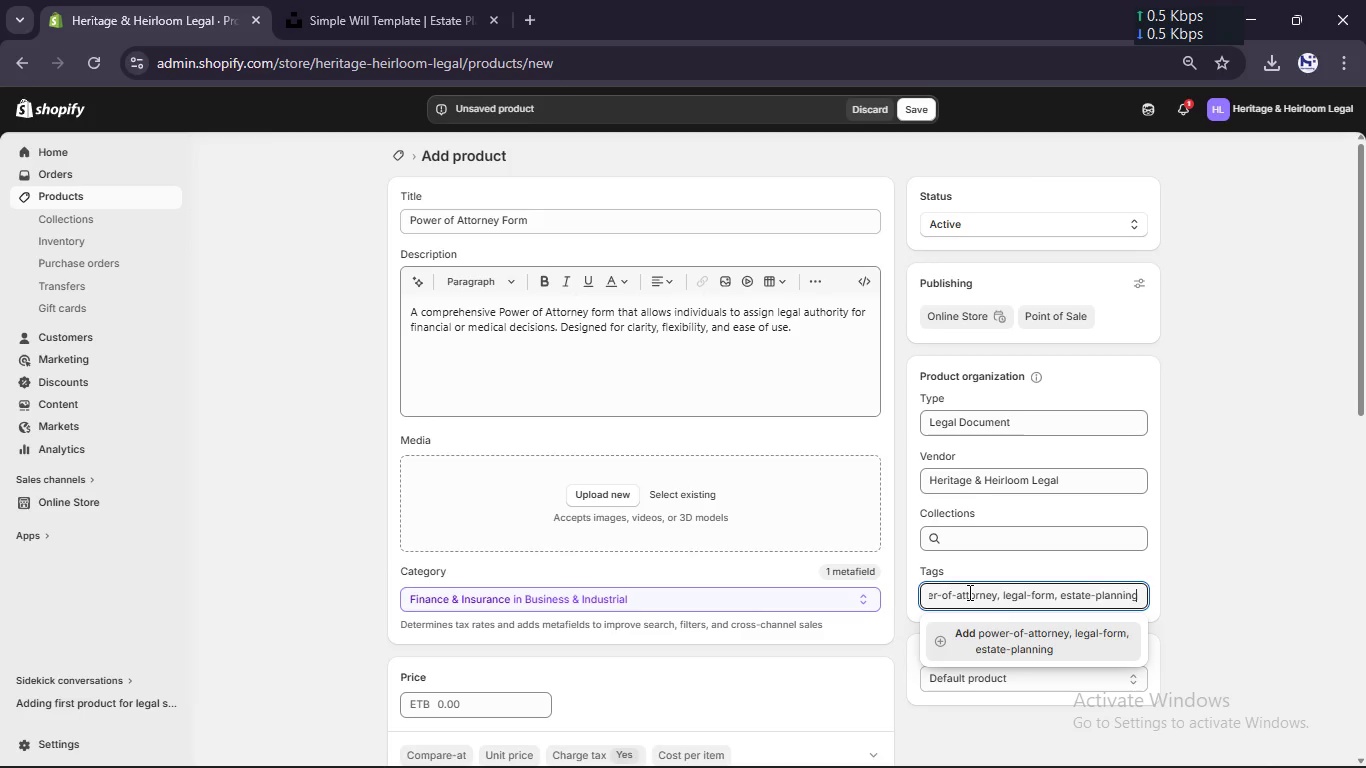 
hold_key(key=G, duration=0.45)
 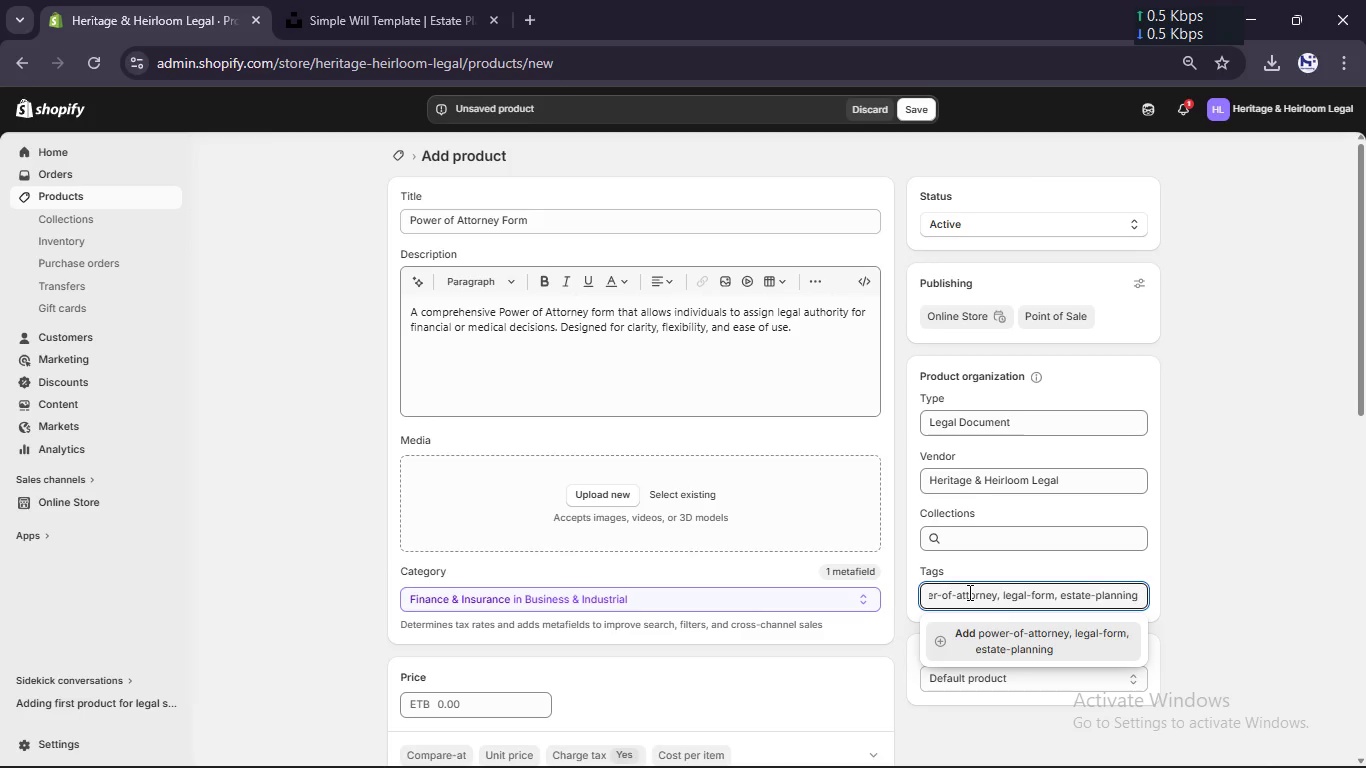 
key(Enter)
 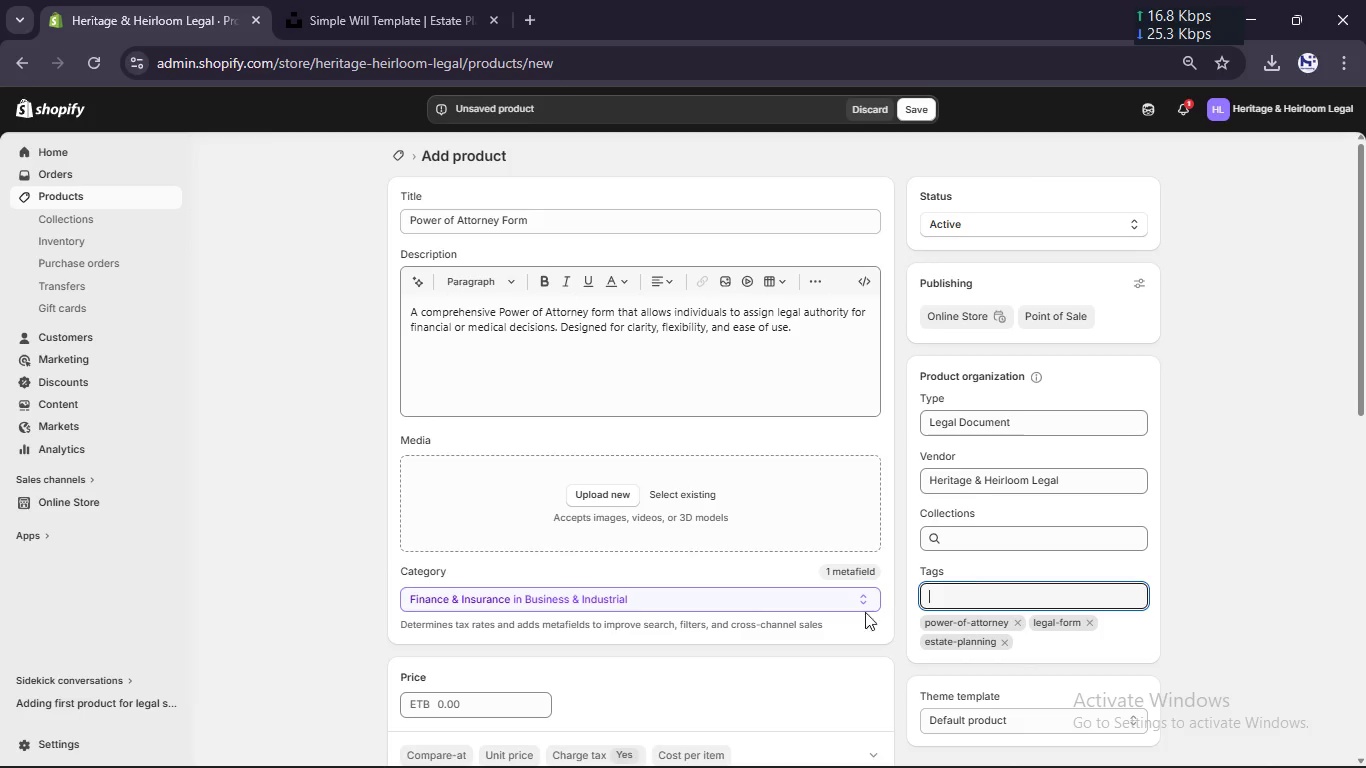 
scroll: coordinate [738, 687], scroll_direction: down, amount: 4.0
 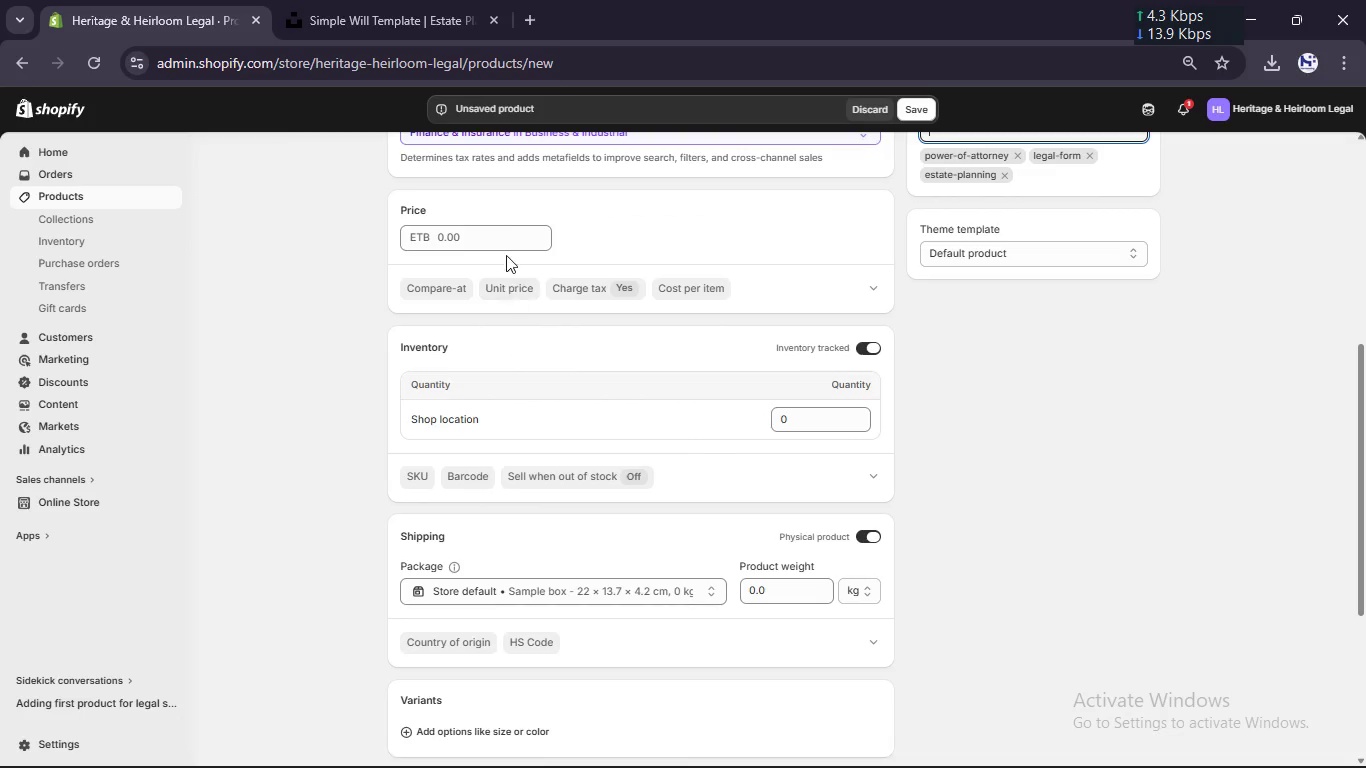 
left_click([505, 236])
 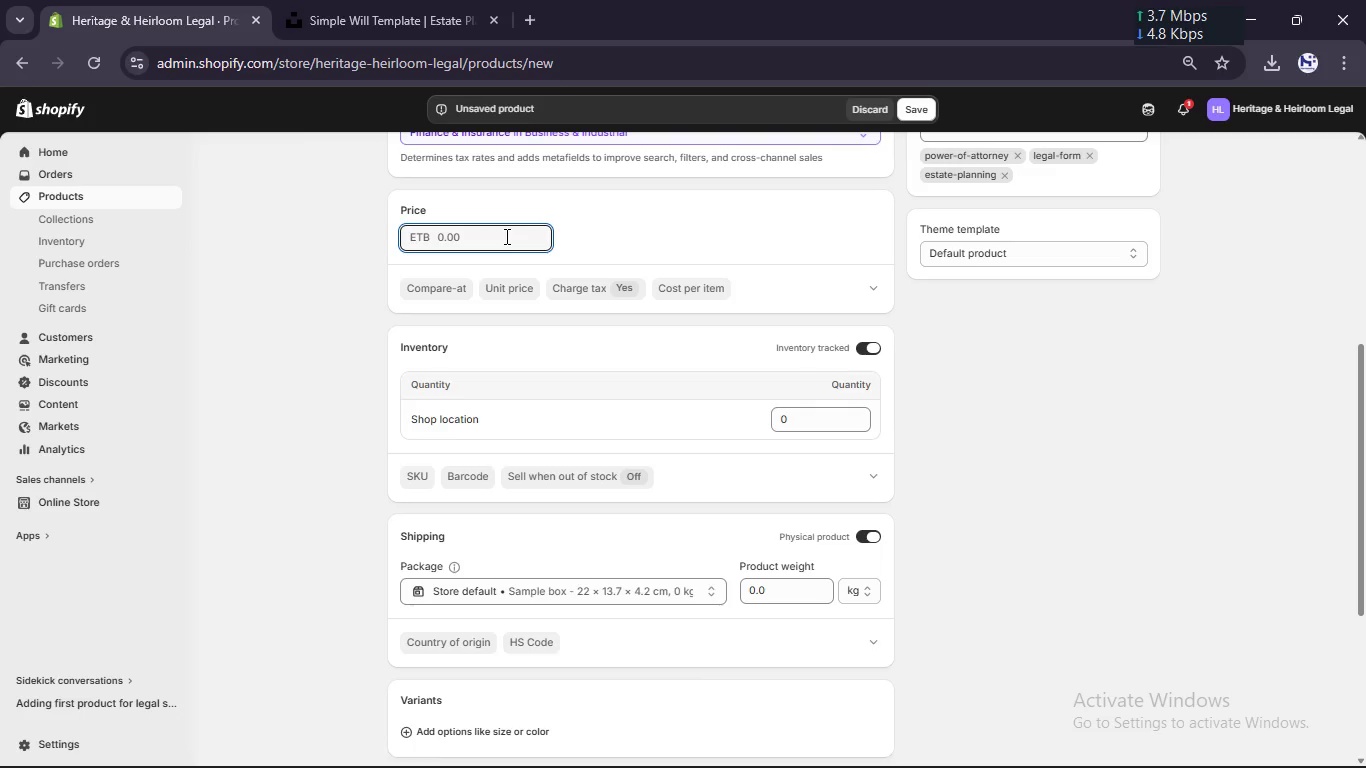 
key(Numpad3)
 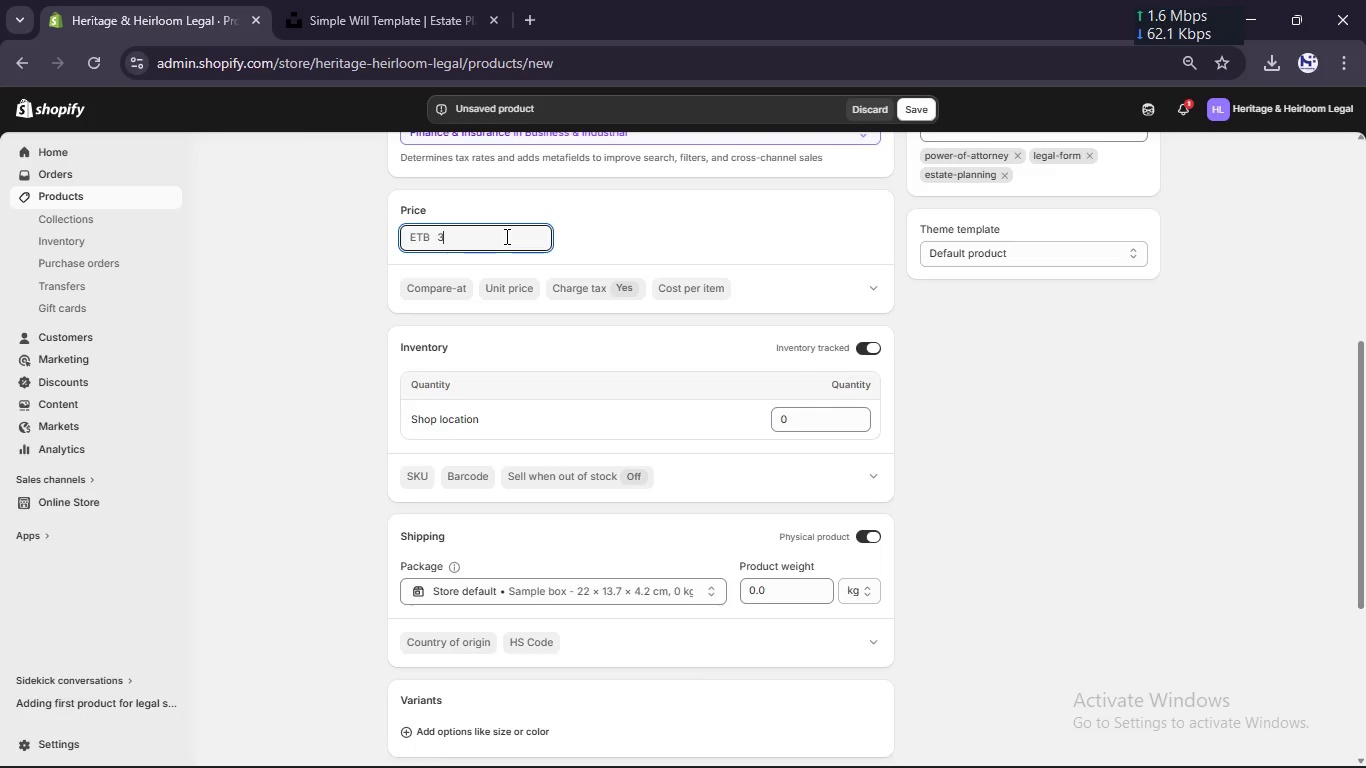 
key(Numpad5)
 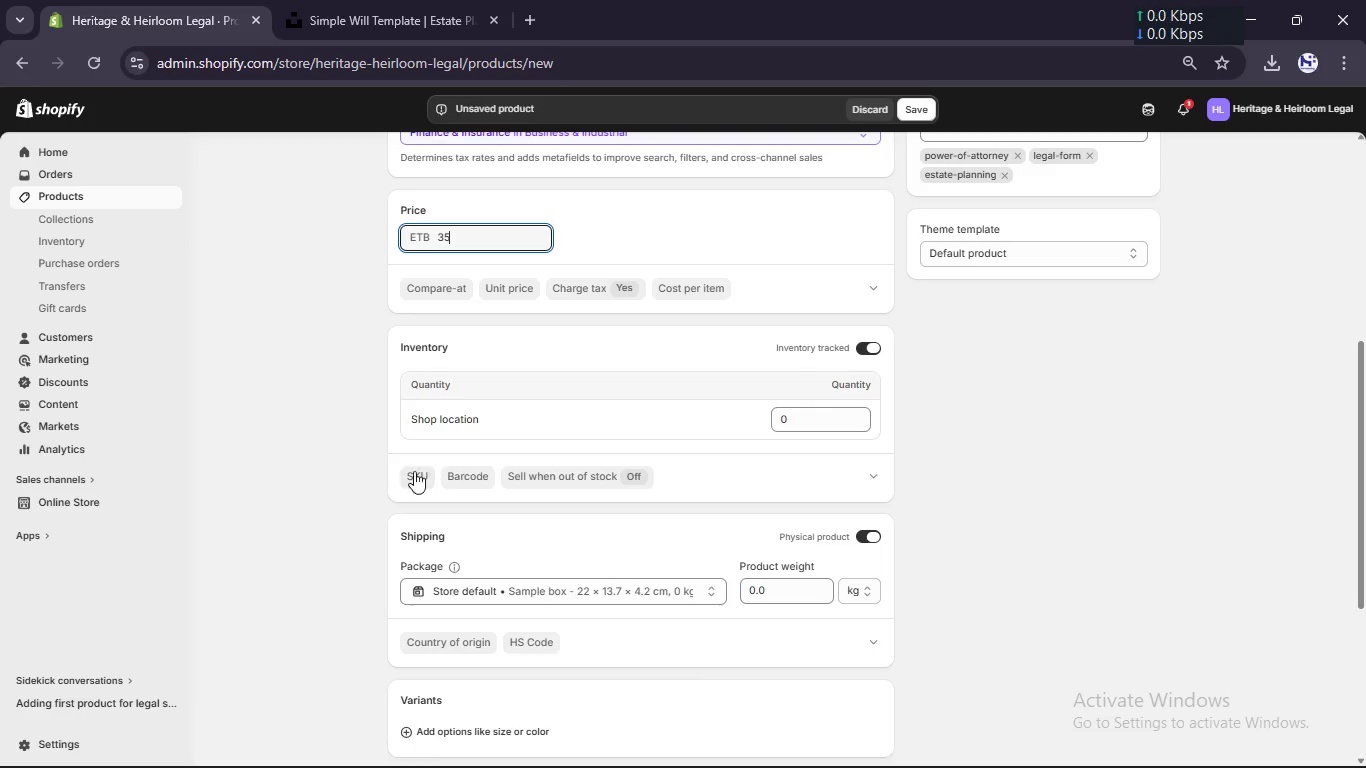 
left_click([408, 473])
 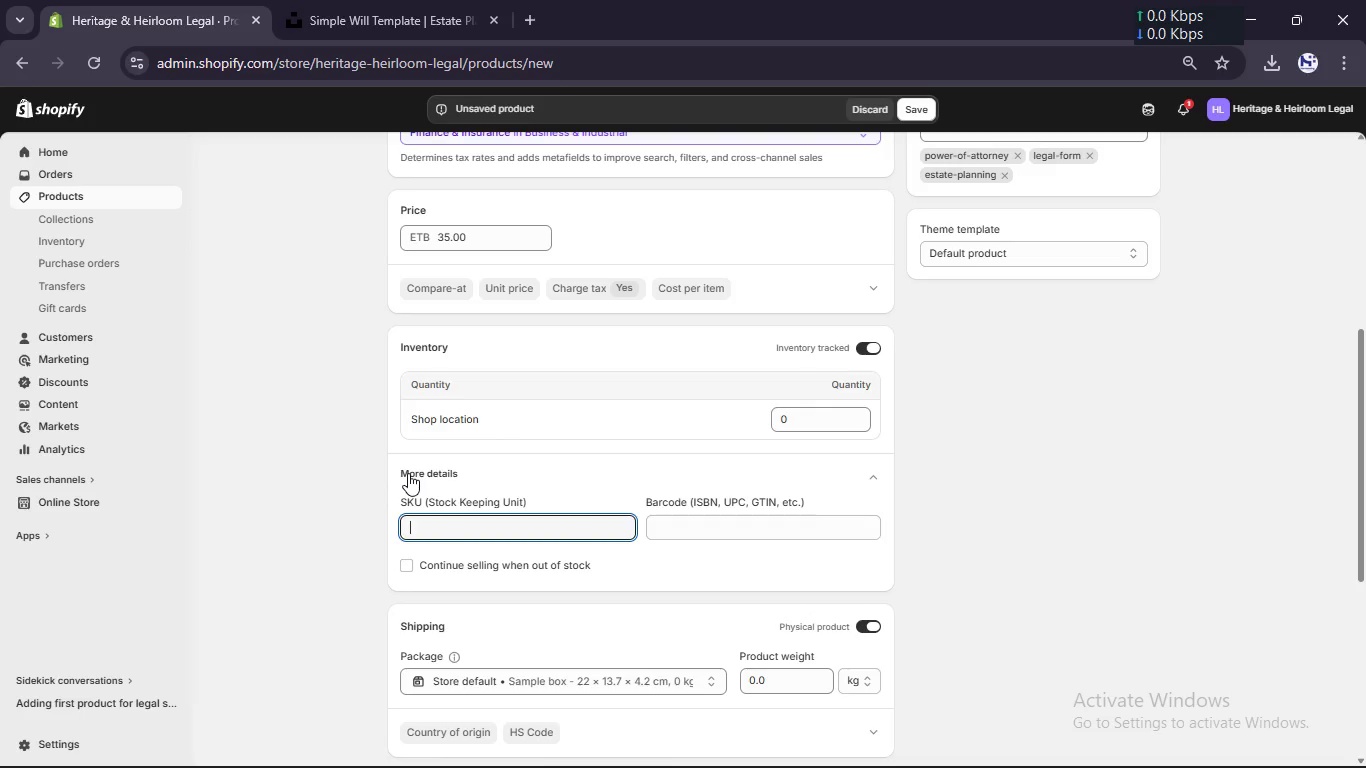 
type(HL-DOC-002)
 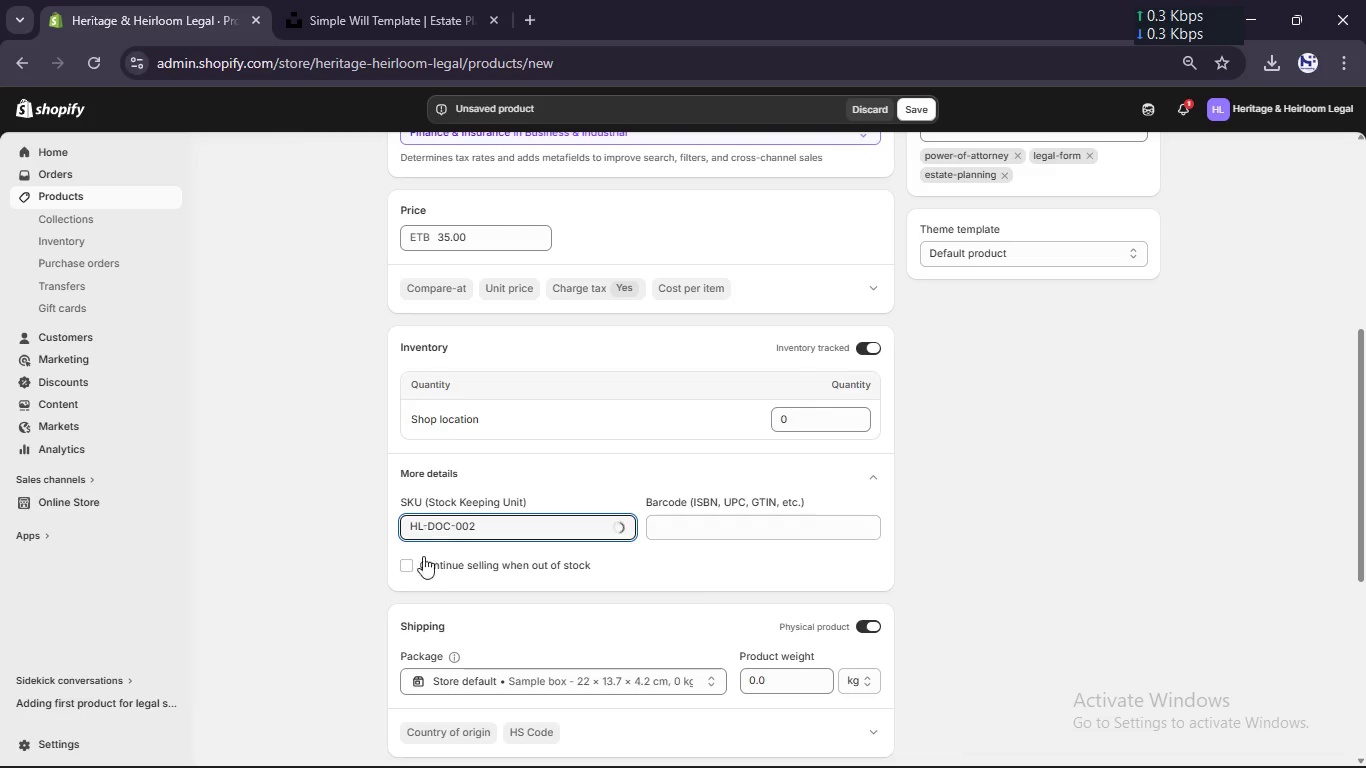 
left_click([418, 573])
 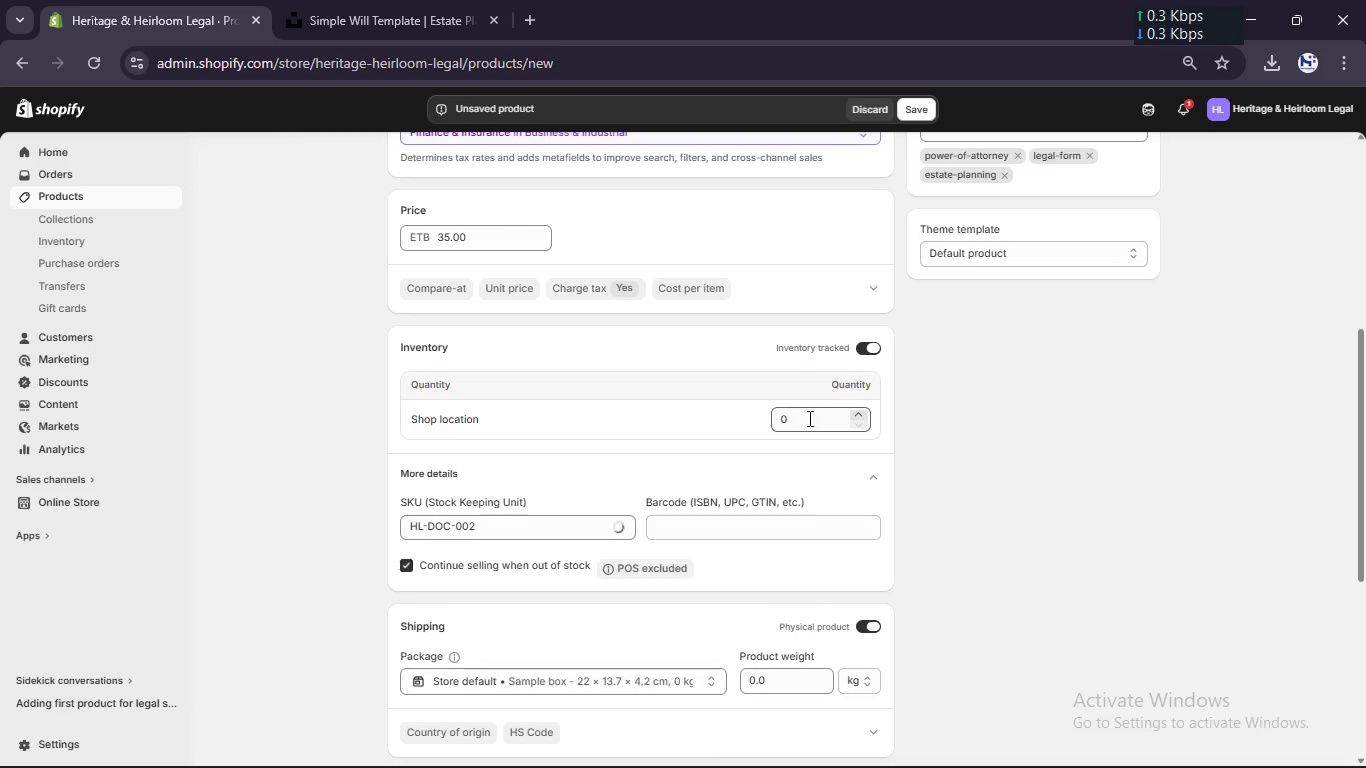 
left_click([810, 422])
 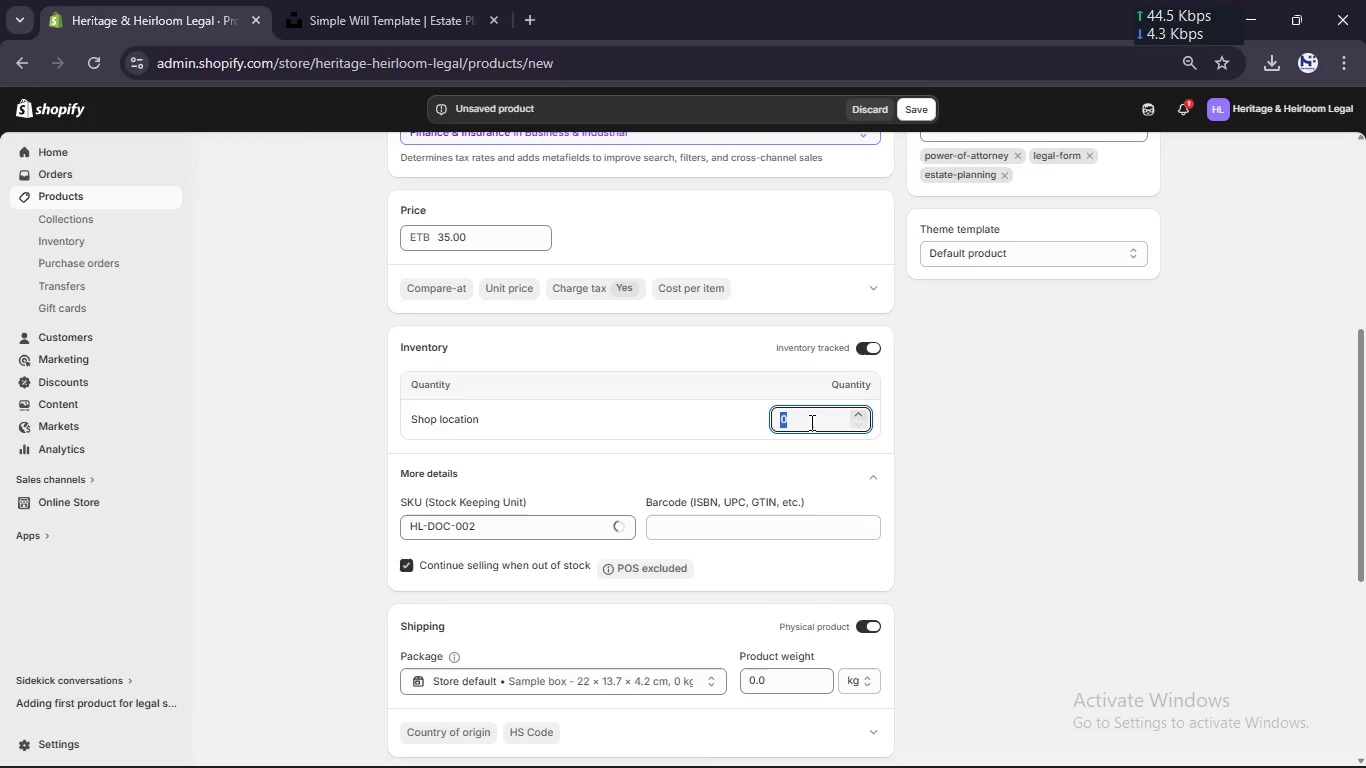 
key(Numpad5)
 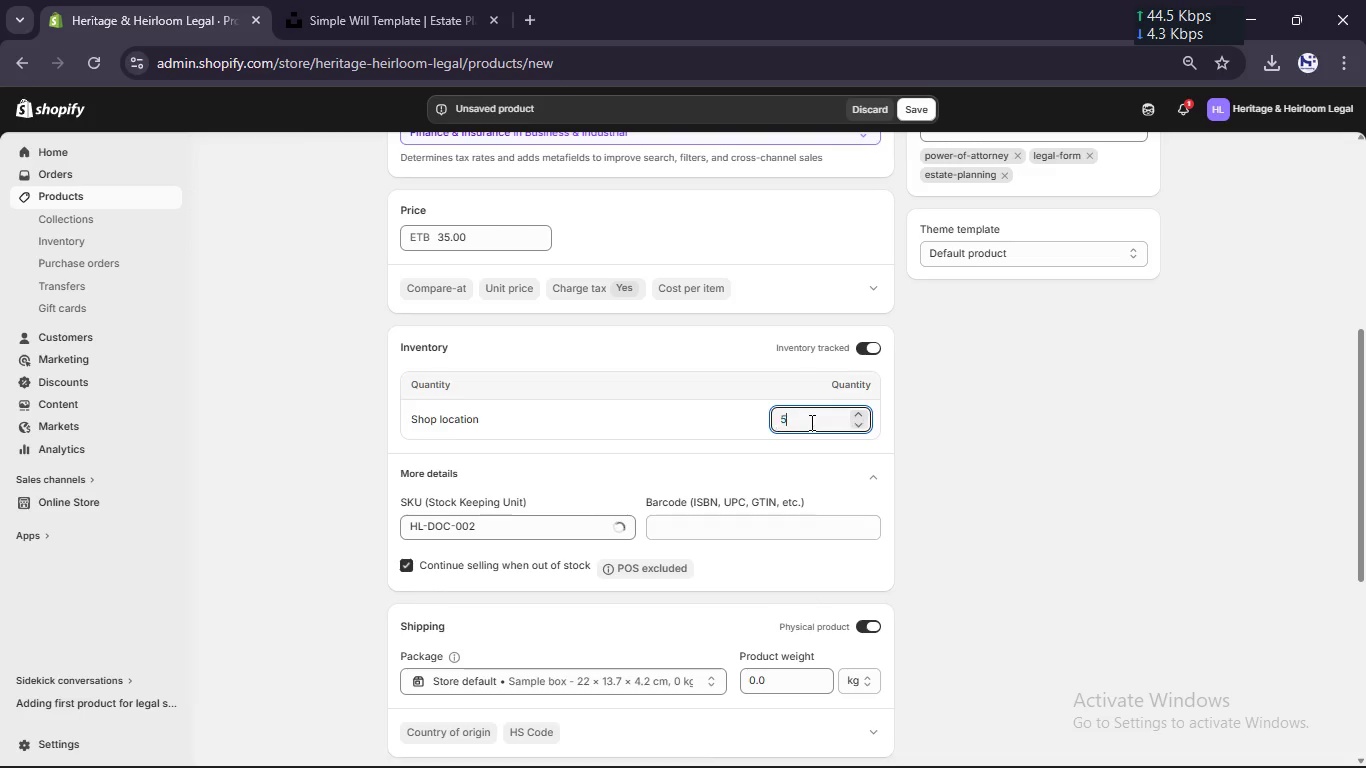 
key(Numpad0)
 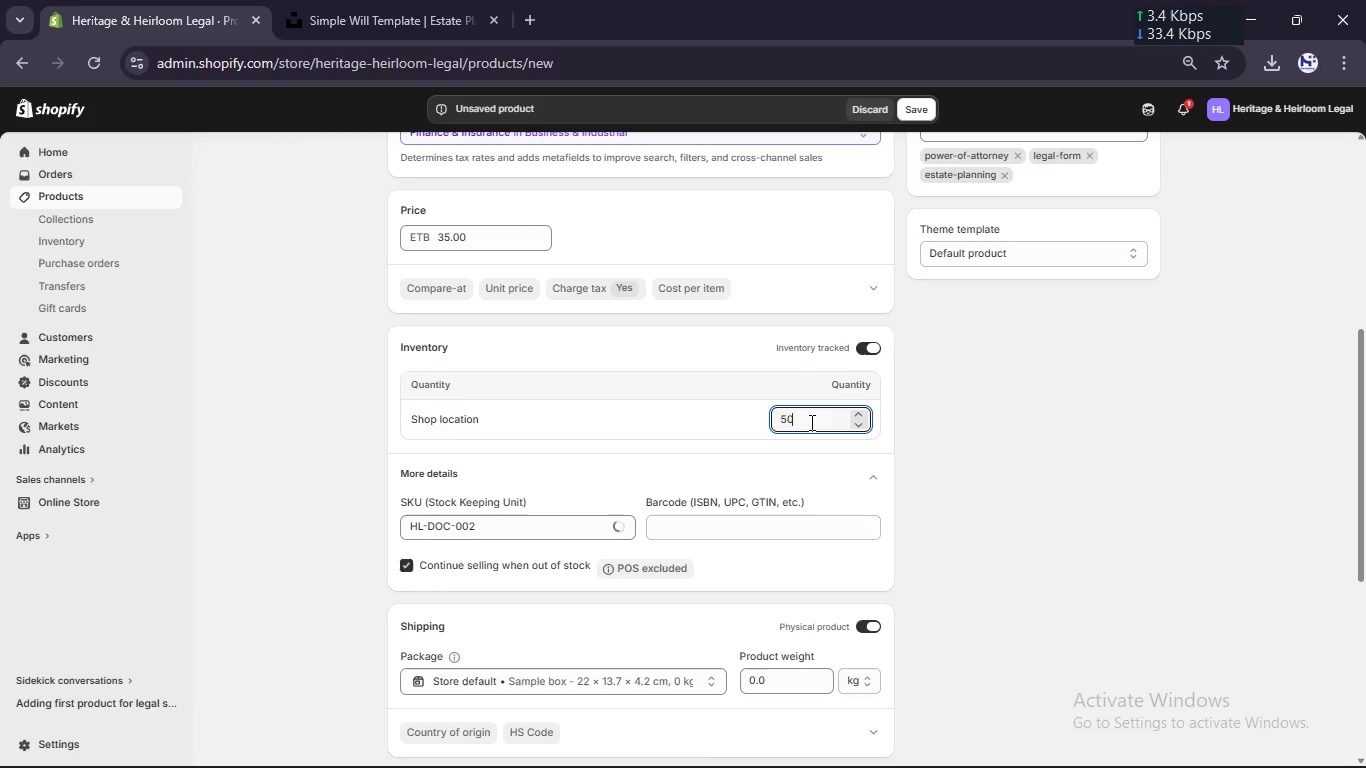 
scroll: coordinate [778, 453], scroll_direction: down, amount: 10.0
 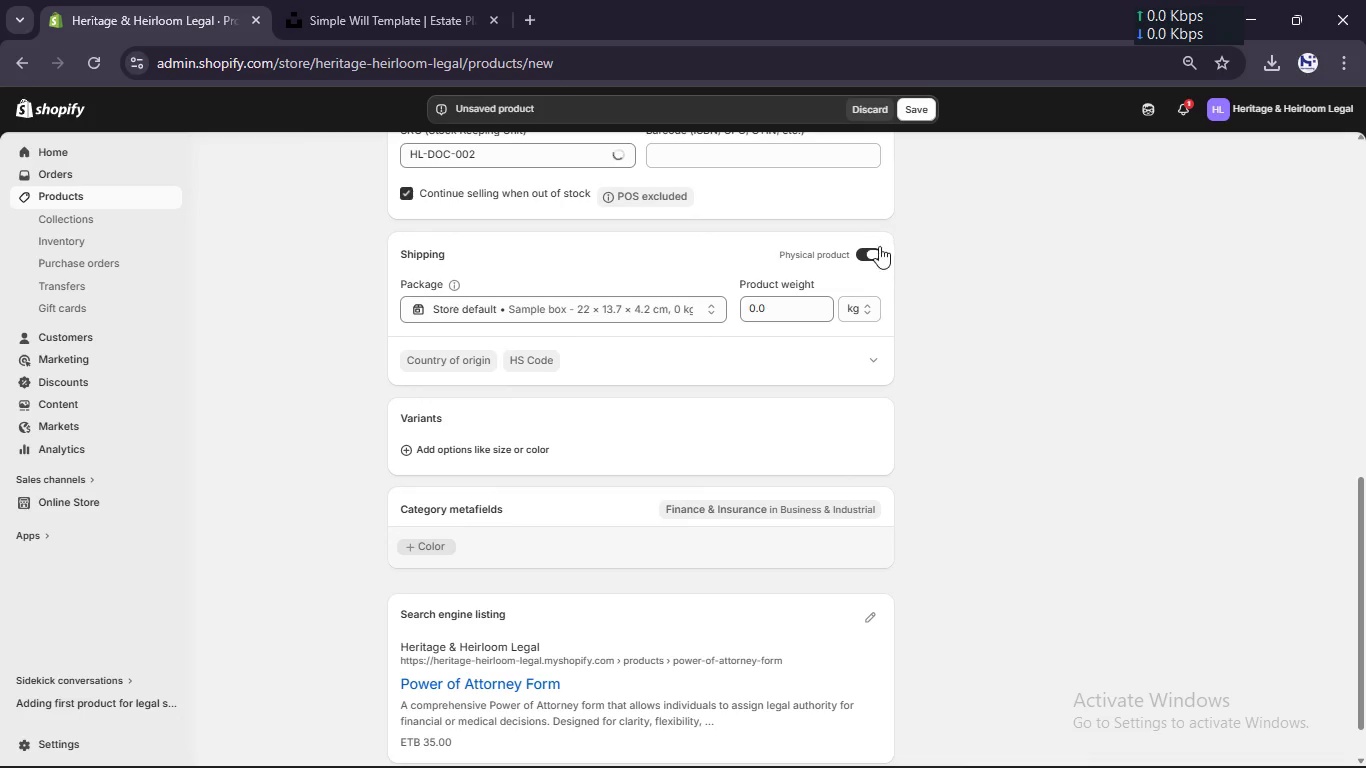 
left_click([879, 249])
 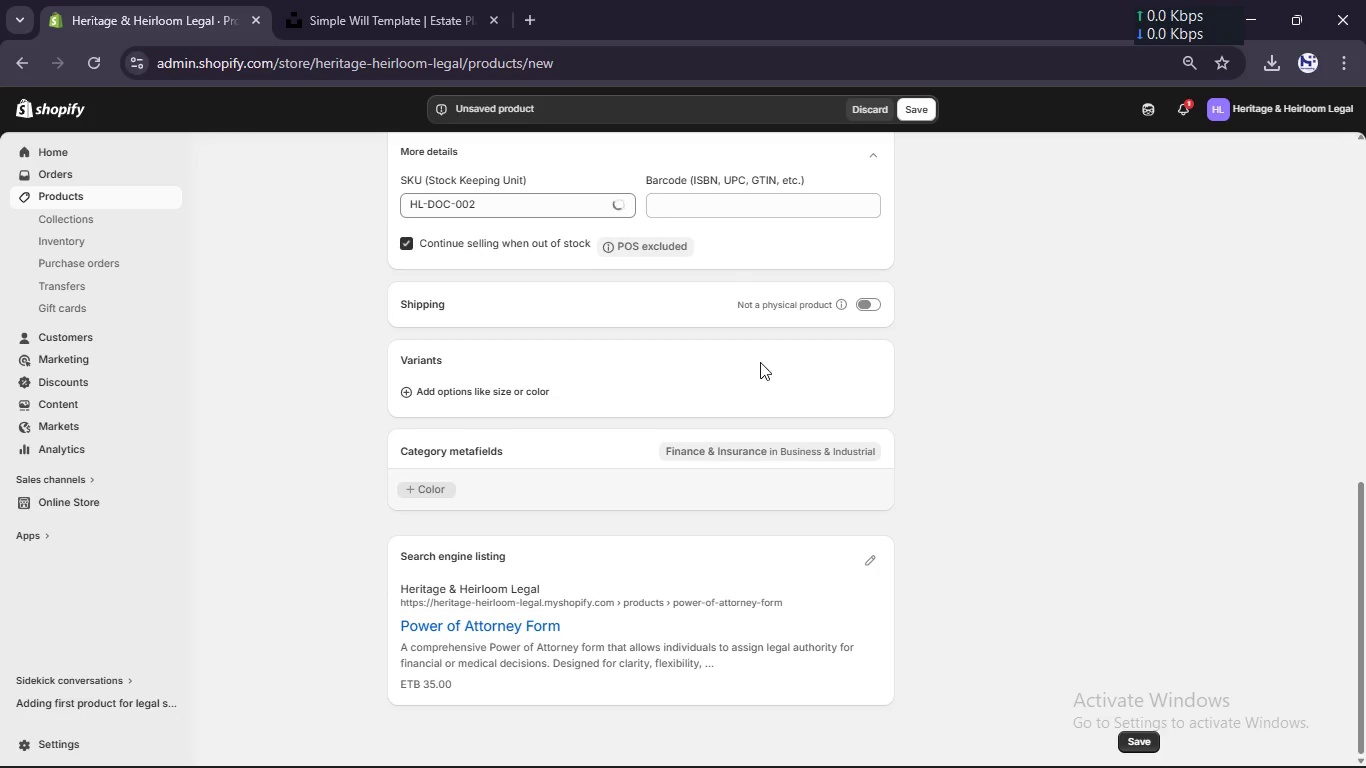 
scroll: coordinate [696, 512], scroll_direction: down, amount: 13.0
 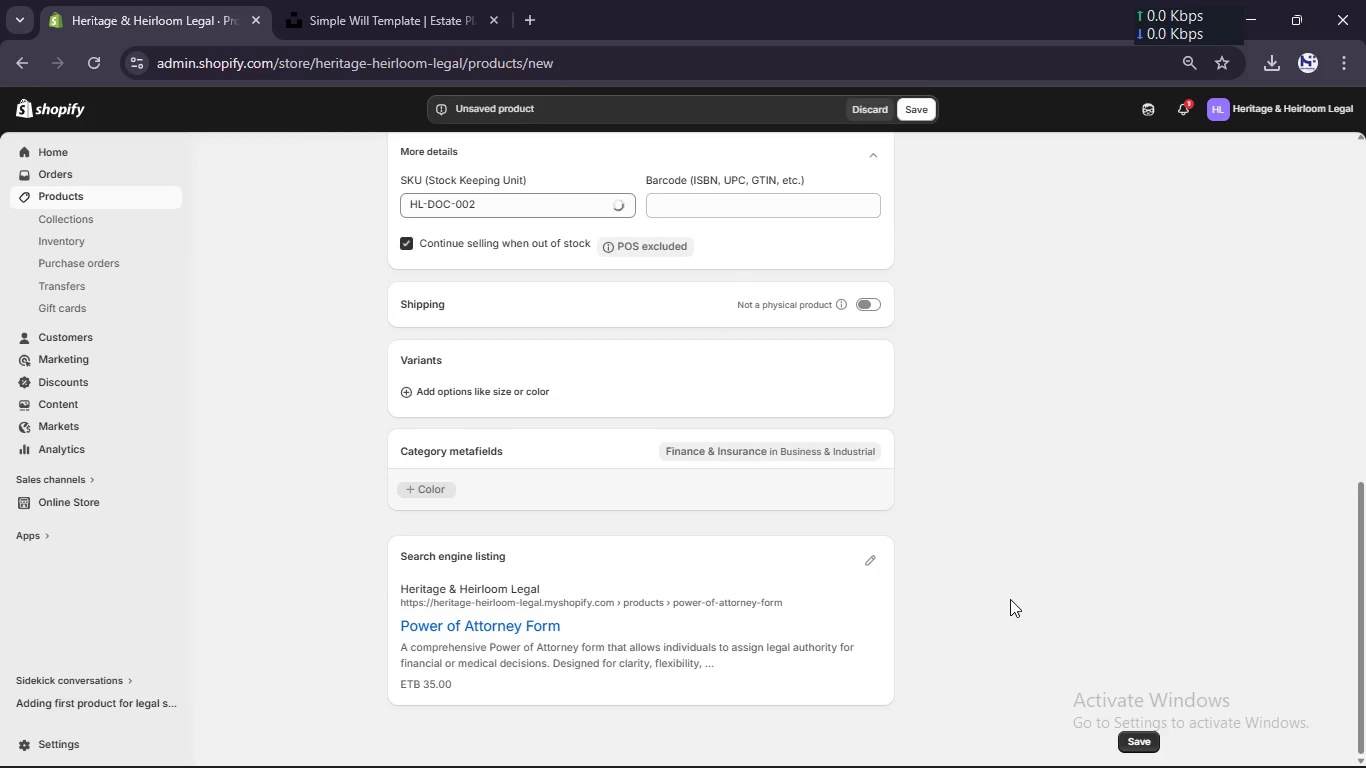 
left_click([1011, 597])
 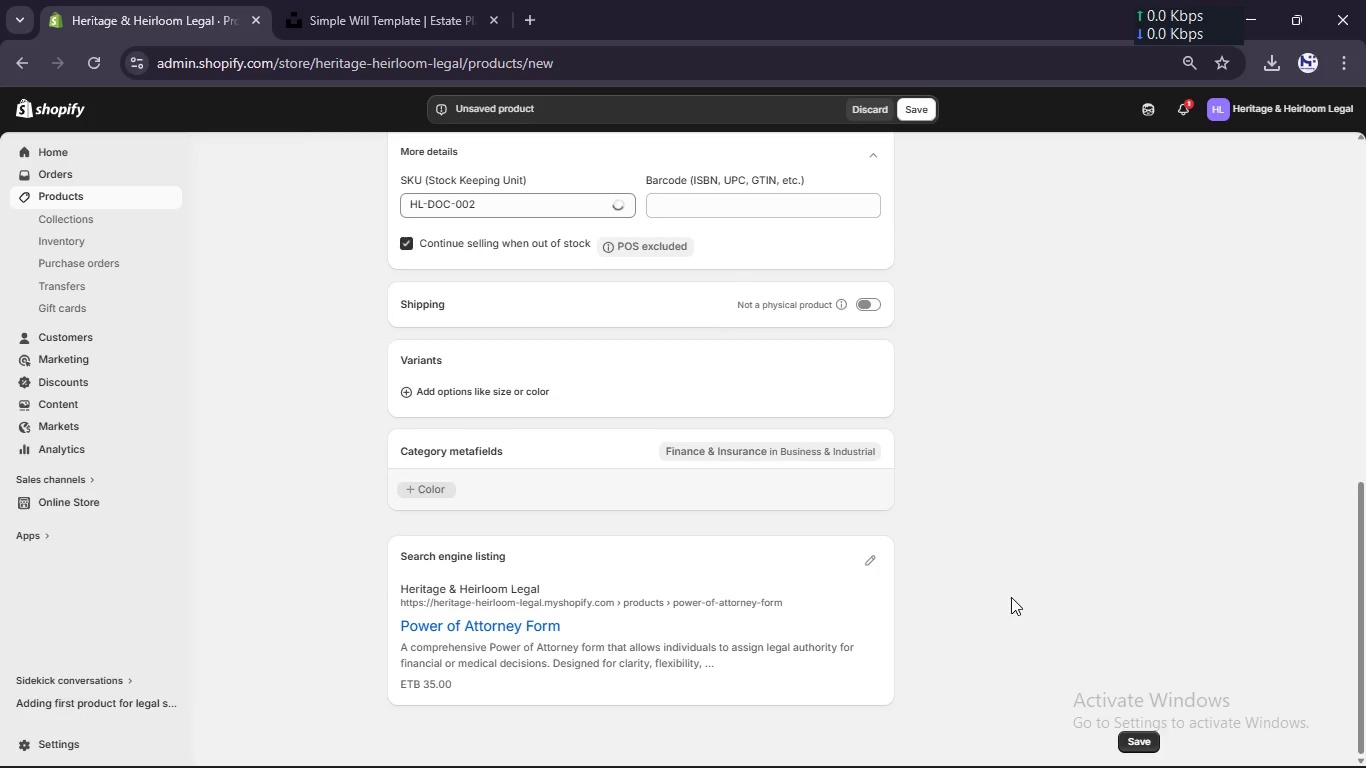 
scroll: coordinate [641, 441], scroll_direction: down, amount: 20.0
 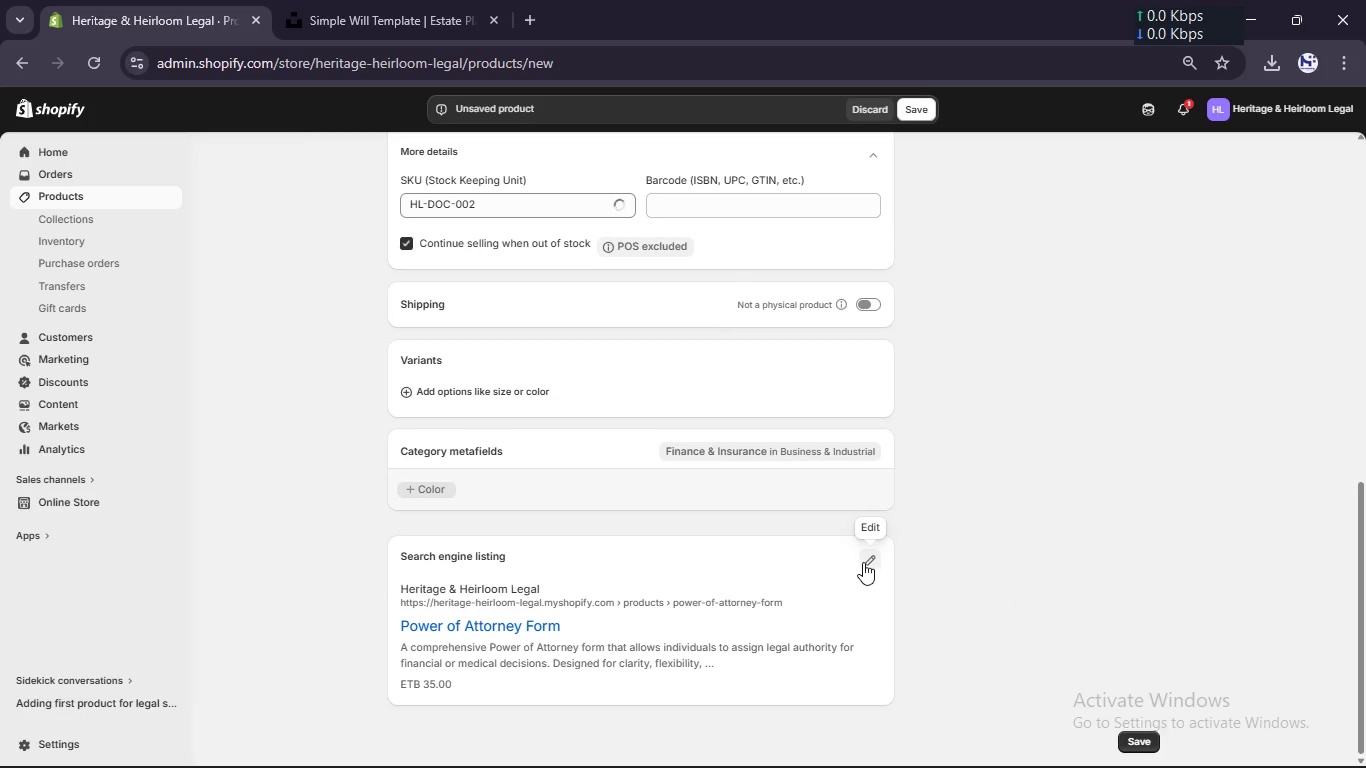 
left_click([863, 562])
 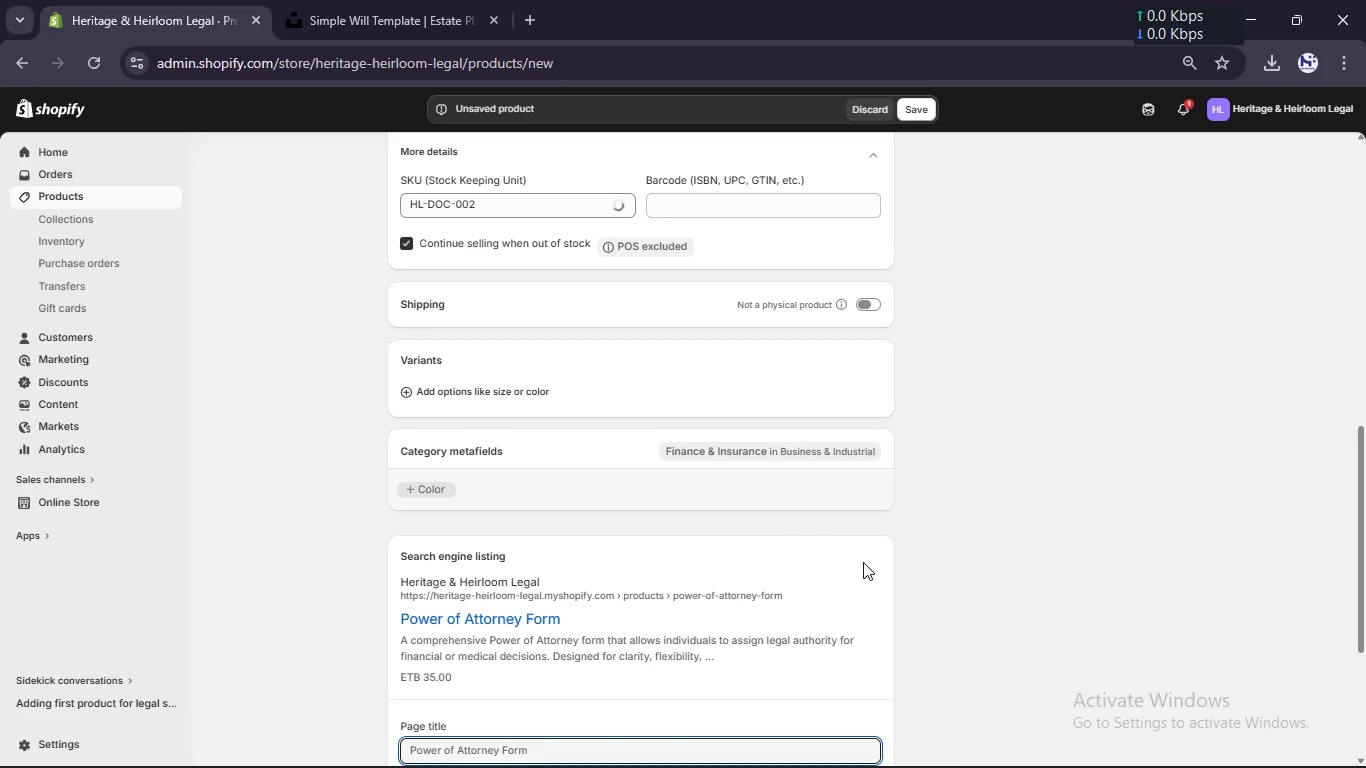 
scroll: coordinate [863, 562], scroll_direction: down, amount: 11.0
 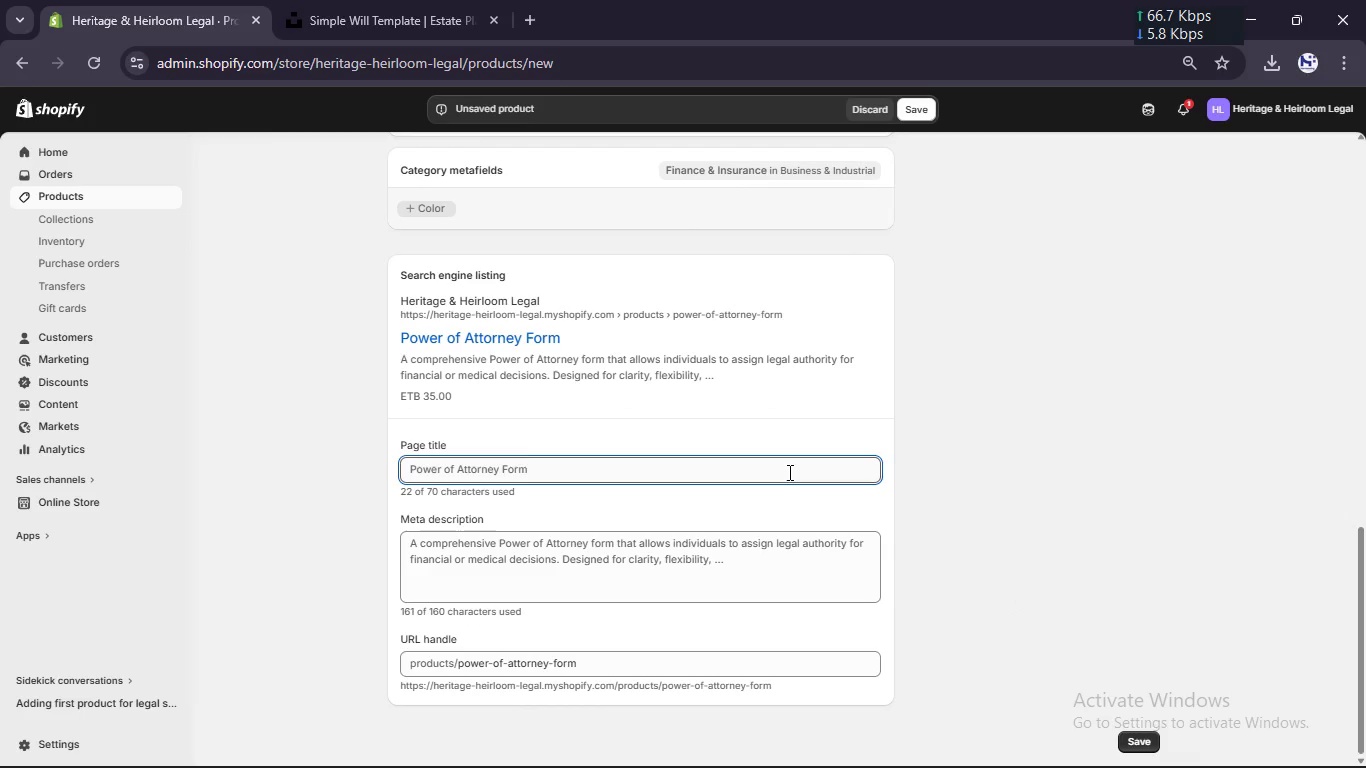 
left_click([788, 472])
 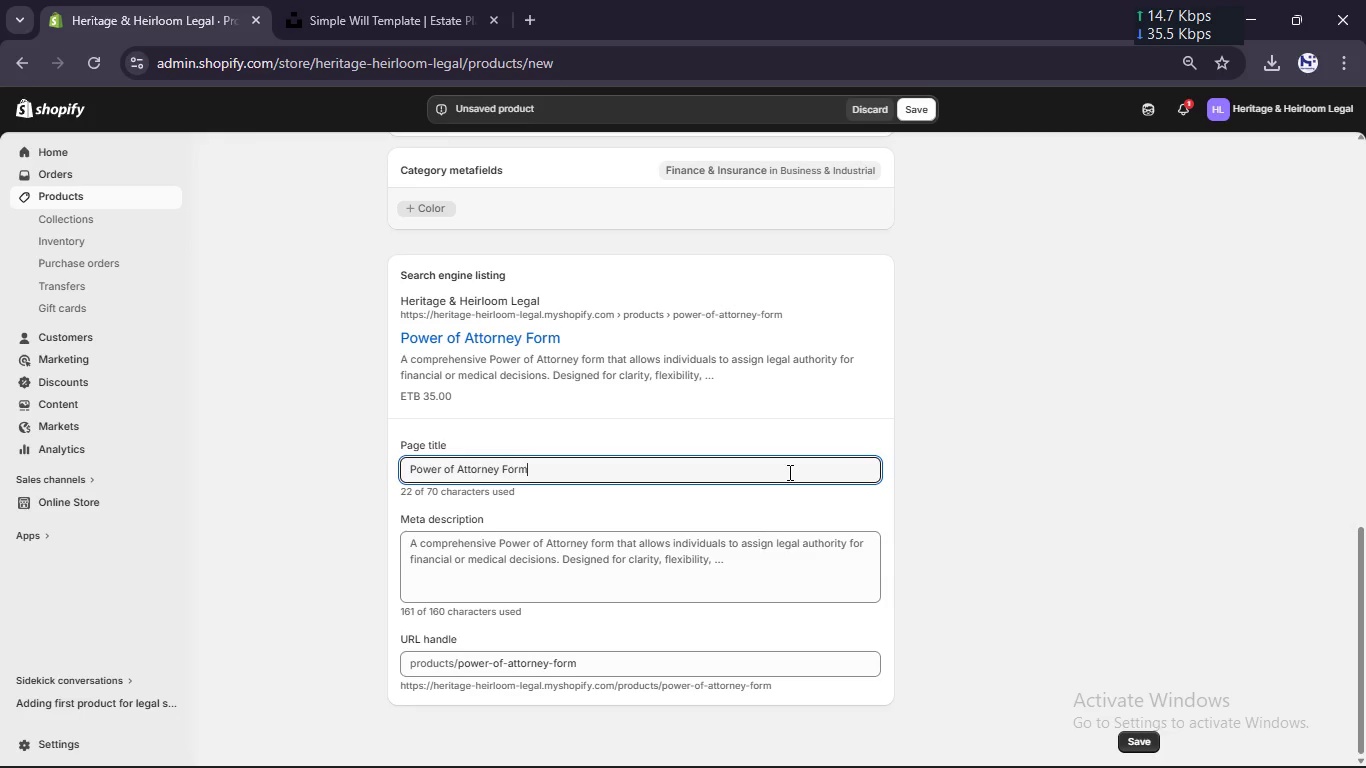 
type( [Break] Legal Authorix)
key(Backspace)
key(Backspace)
type(zation dd)
key(Backspace)
key(Backspace)
type(Documne)
key(Backspace)
key(Backspace)
type(ent)
 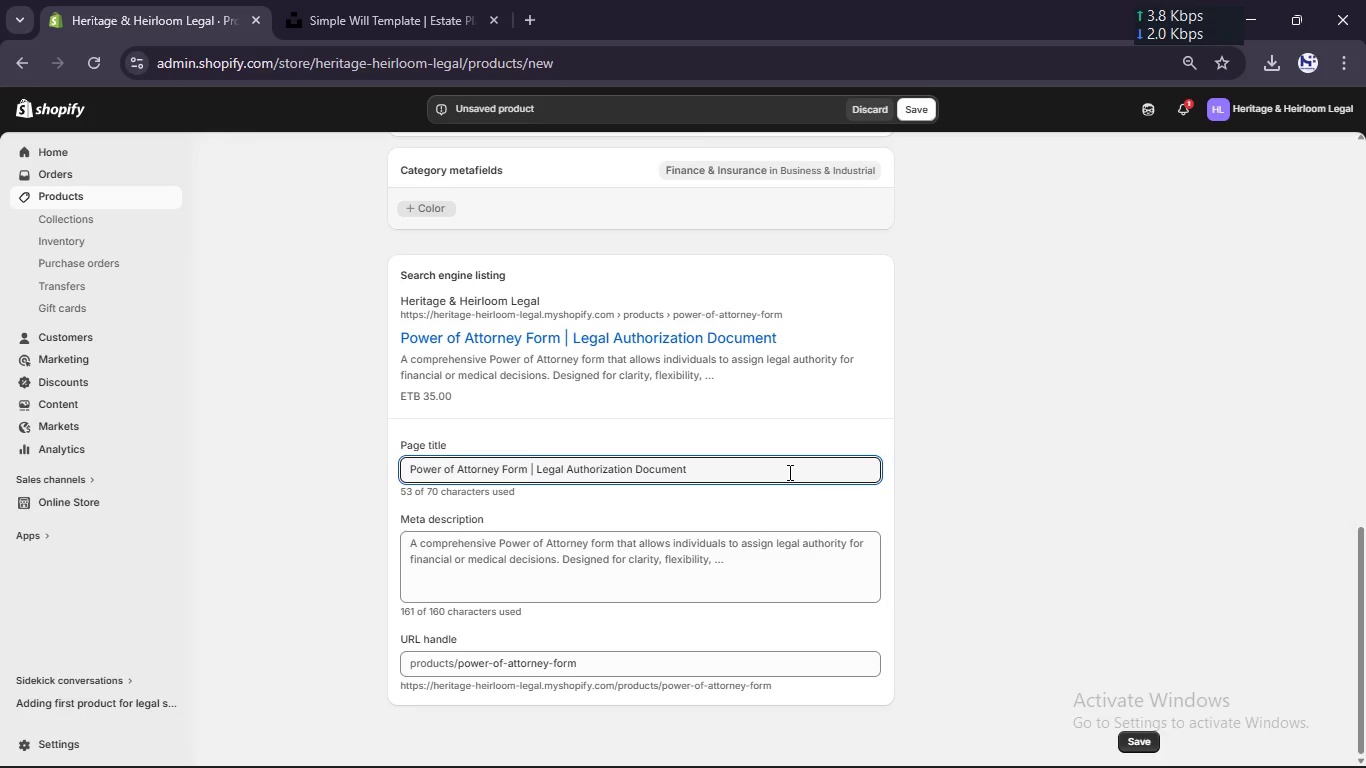 
scroll: coordinate [766, 520], scroll_direction: down, amount: 3.0
 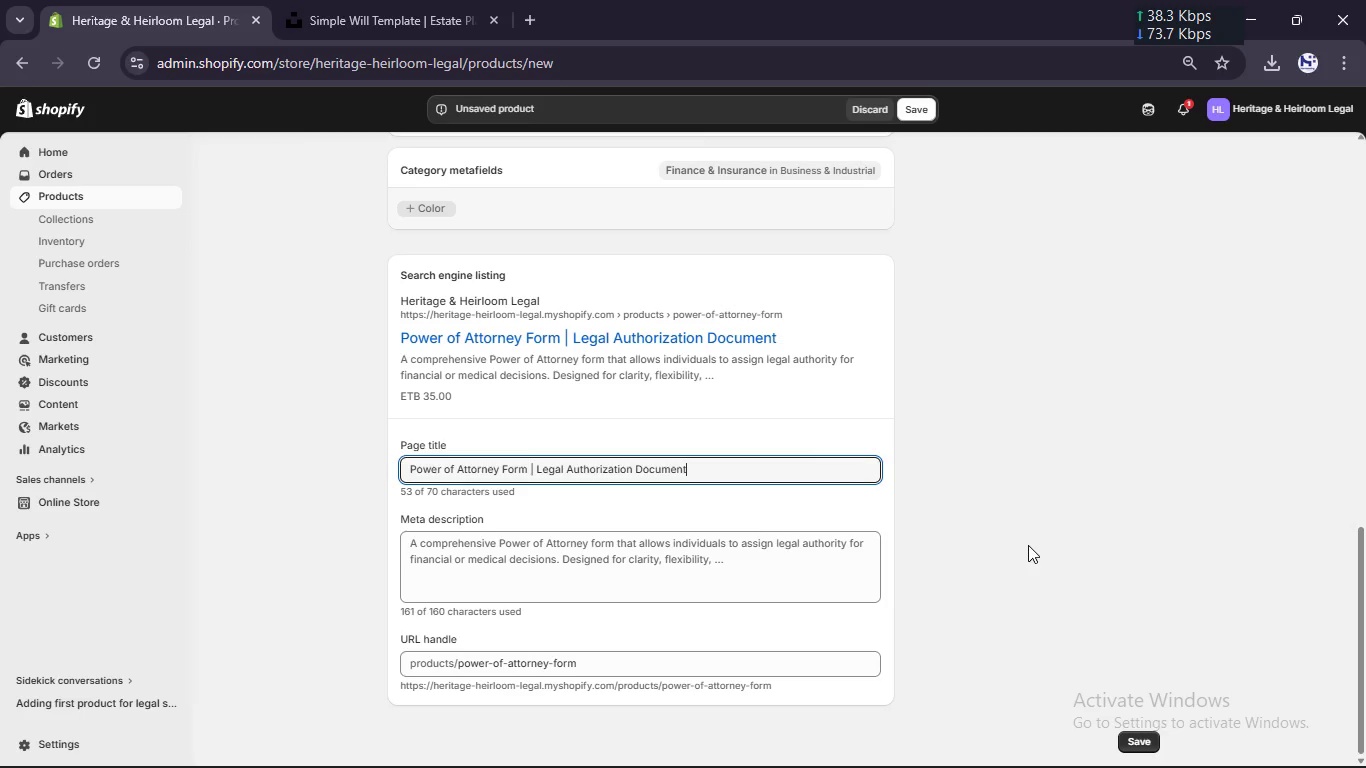 
left_click([1032, 550])
 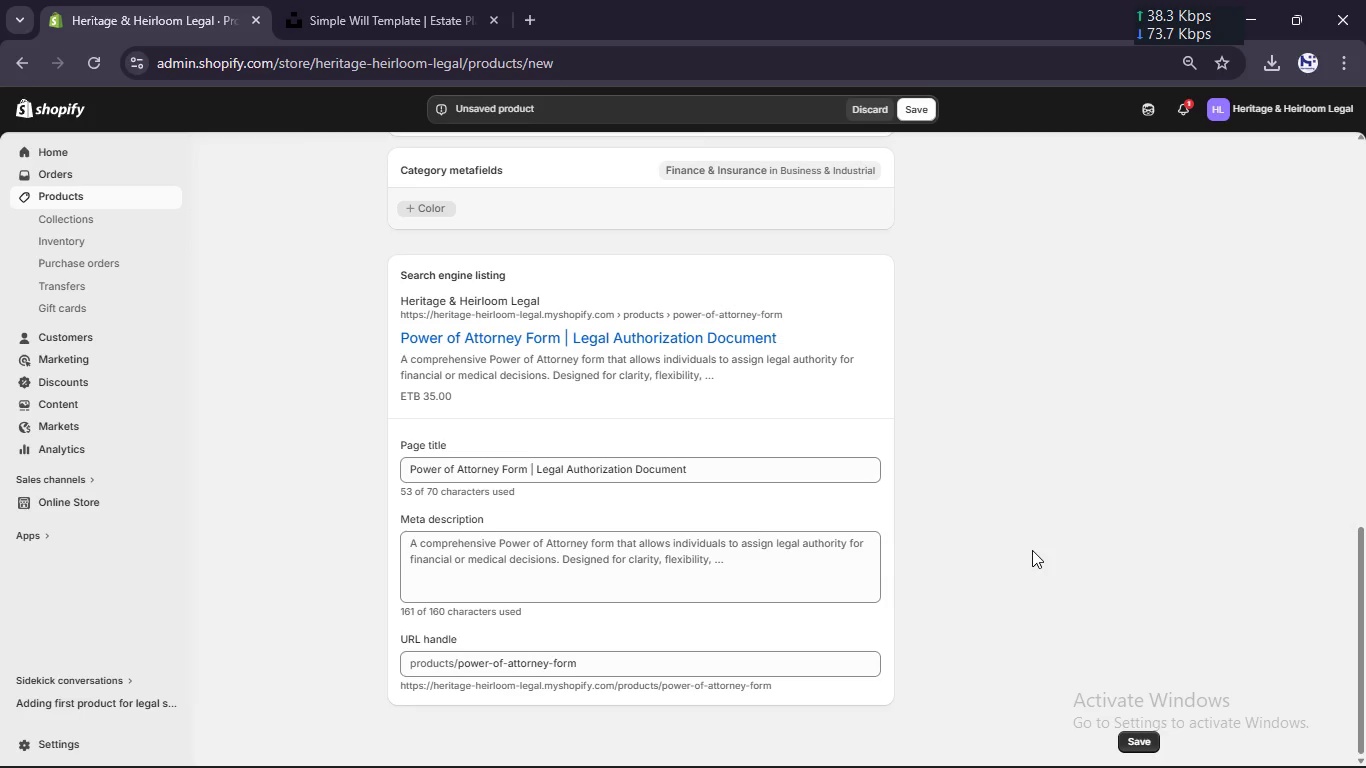 
scroll: coordinate [1032, 550], scroll_direction: down, amount: 1.0
 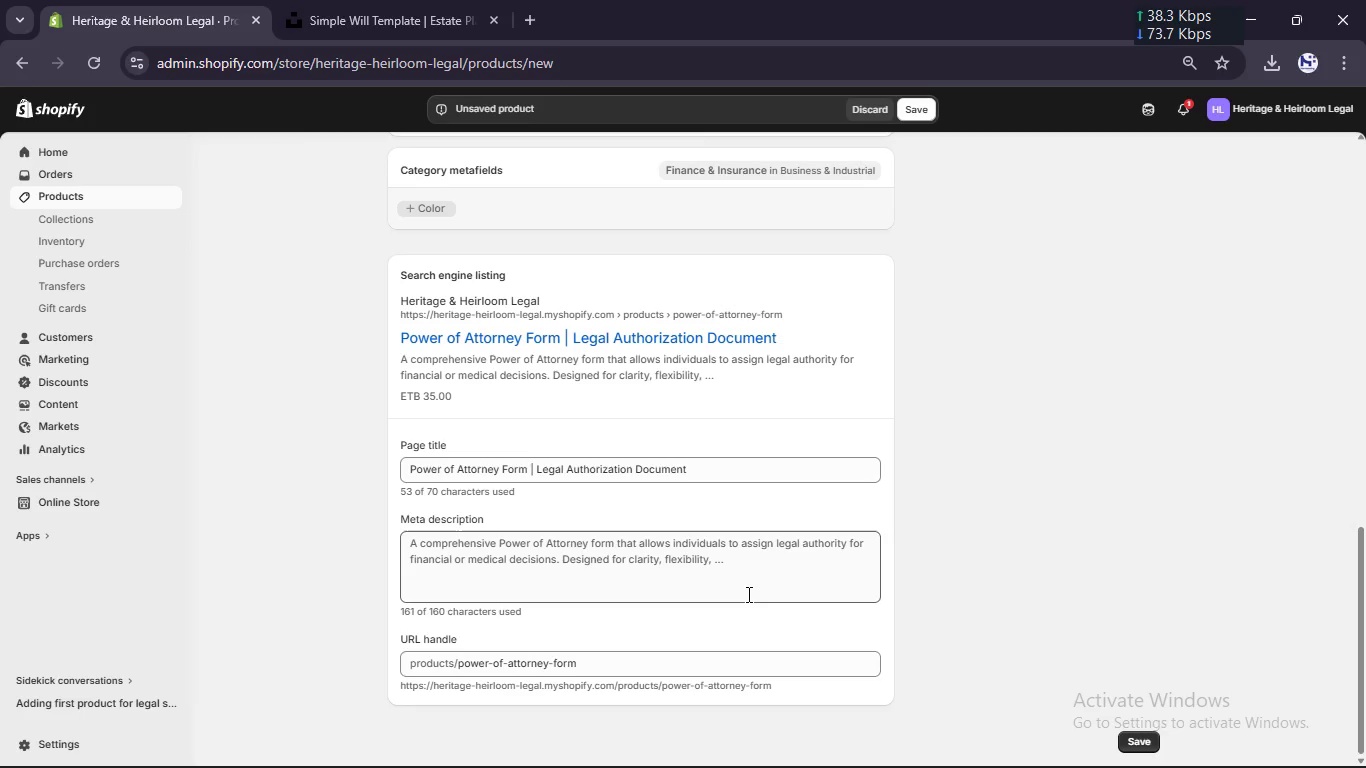 
left_click([747, 594])
 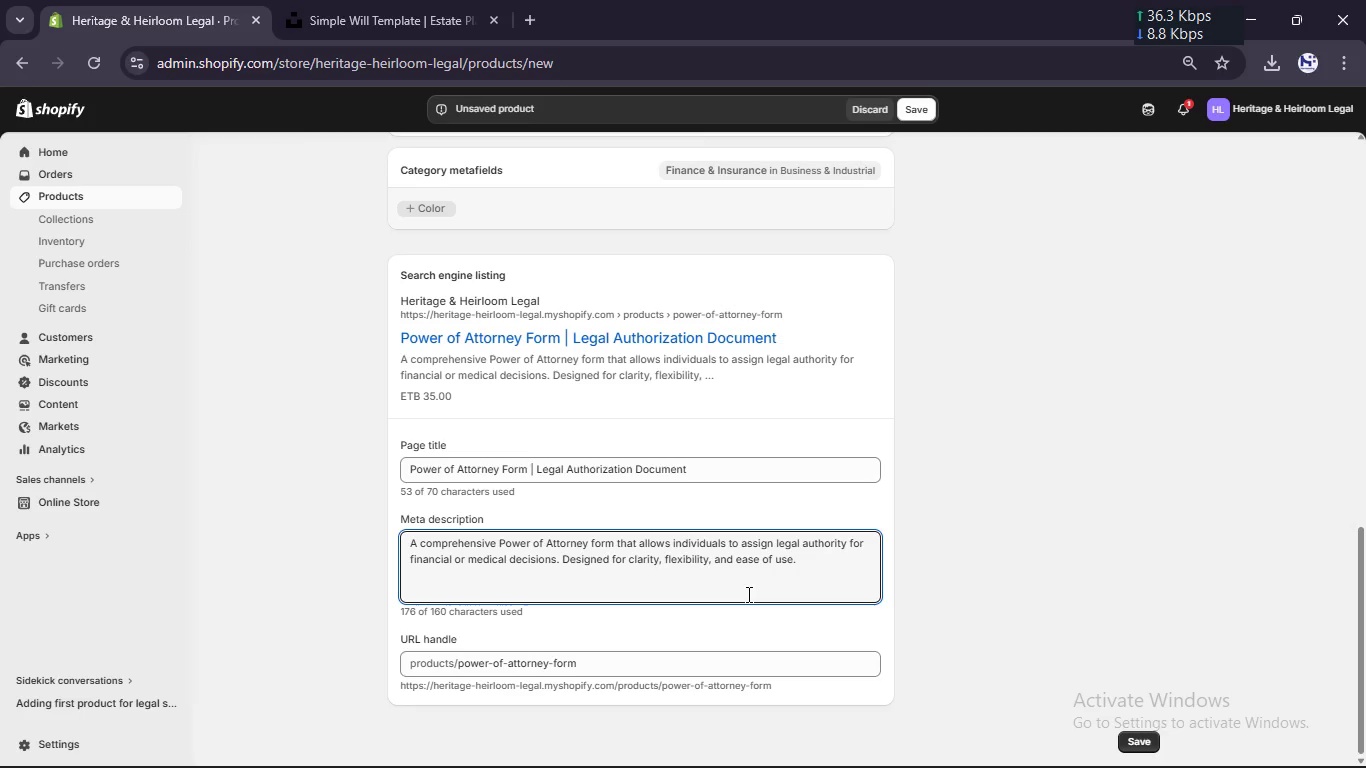 
key(Control+A)
 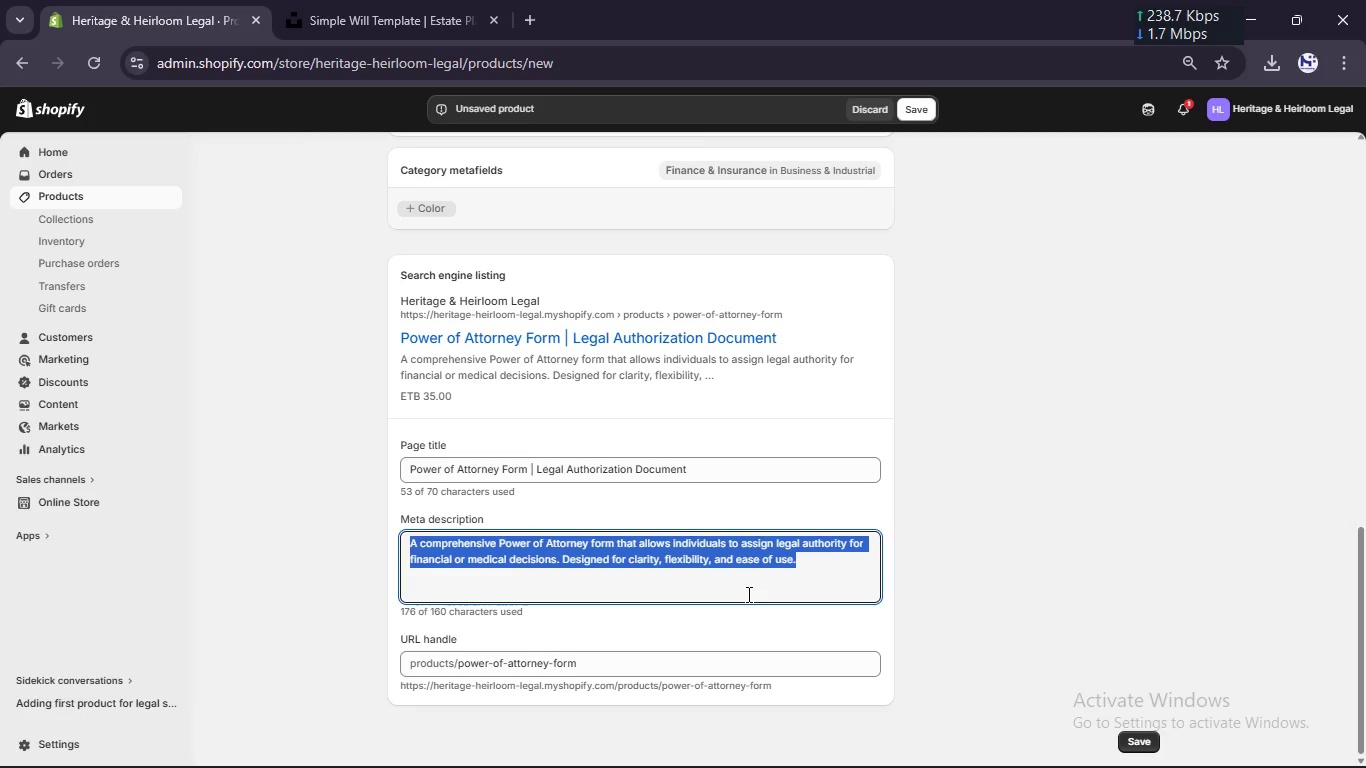 
hold_key(key=ShiftLeft, duration=0.55)
 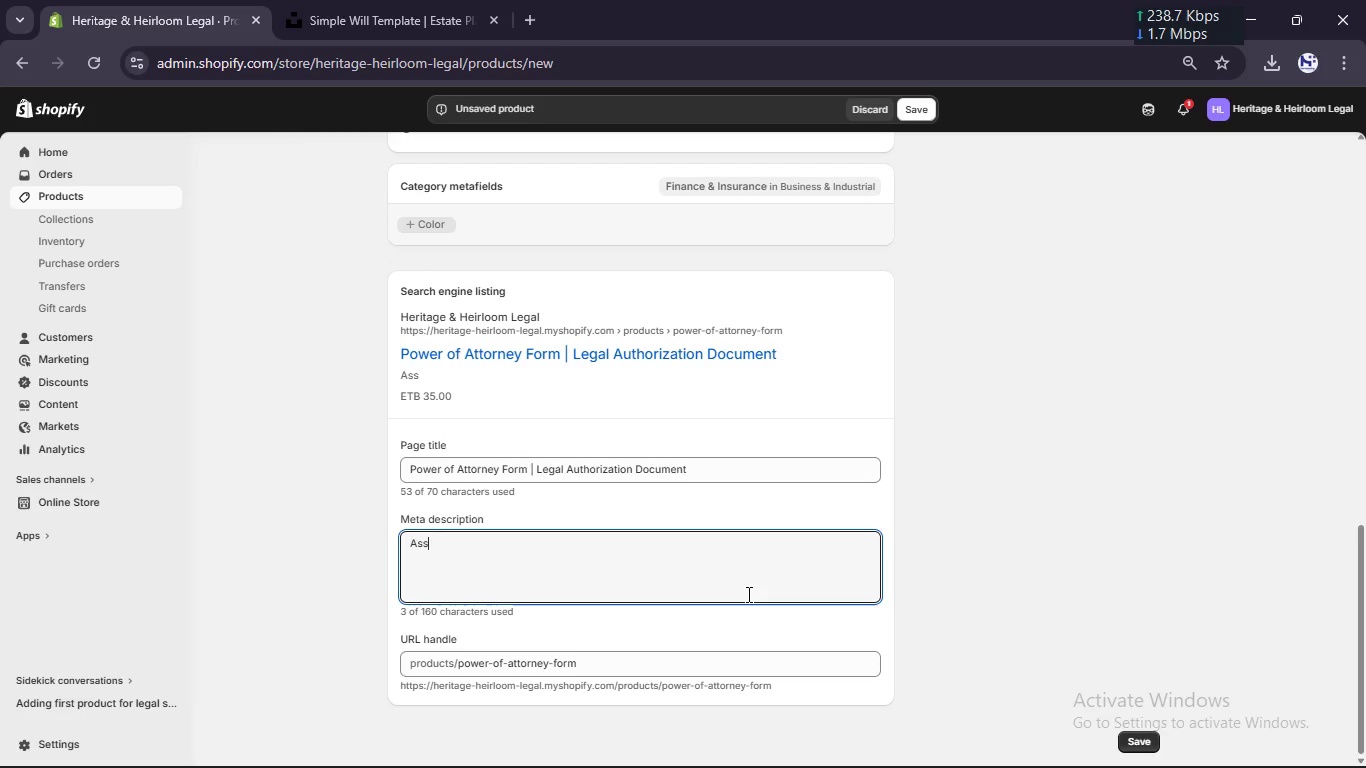 
type(assign legal authority securely with a professionally structued )
 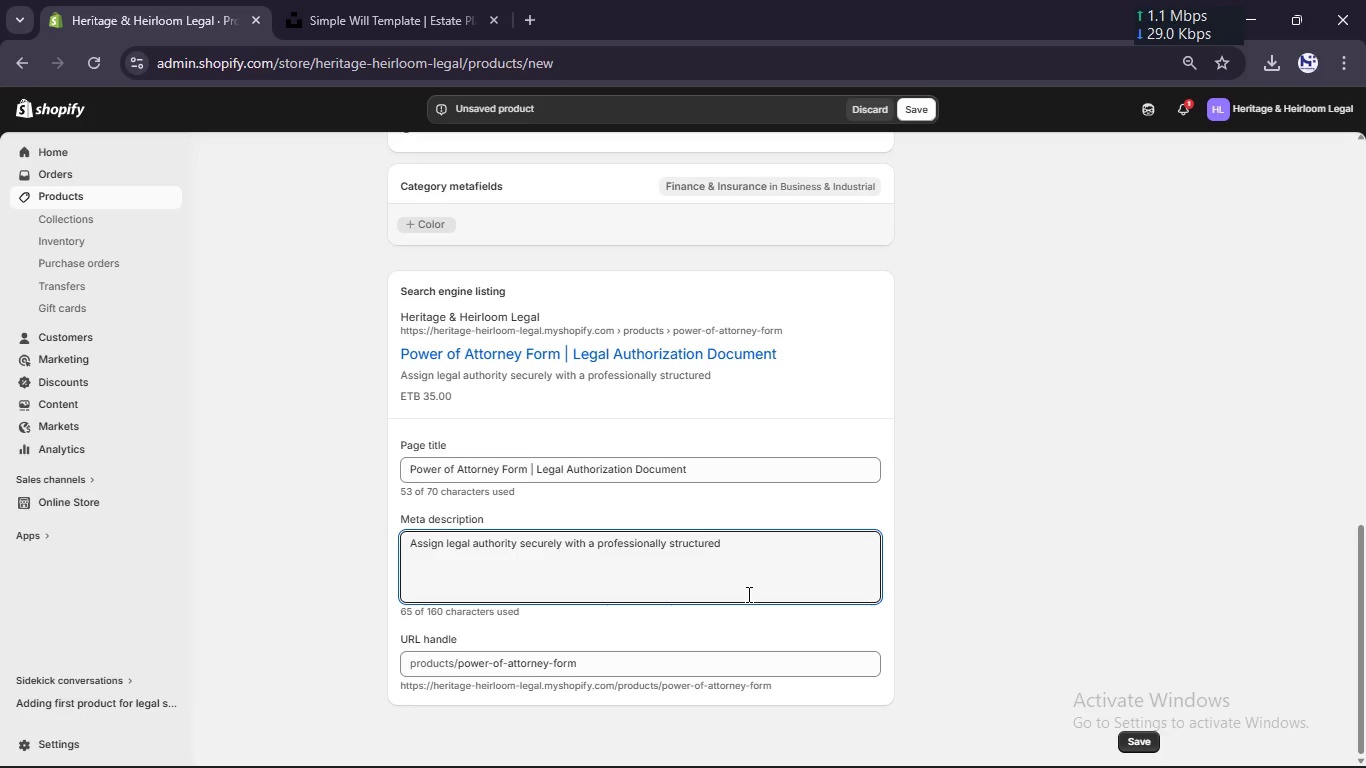 
wait(28.78)
 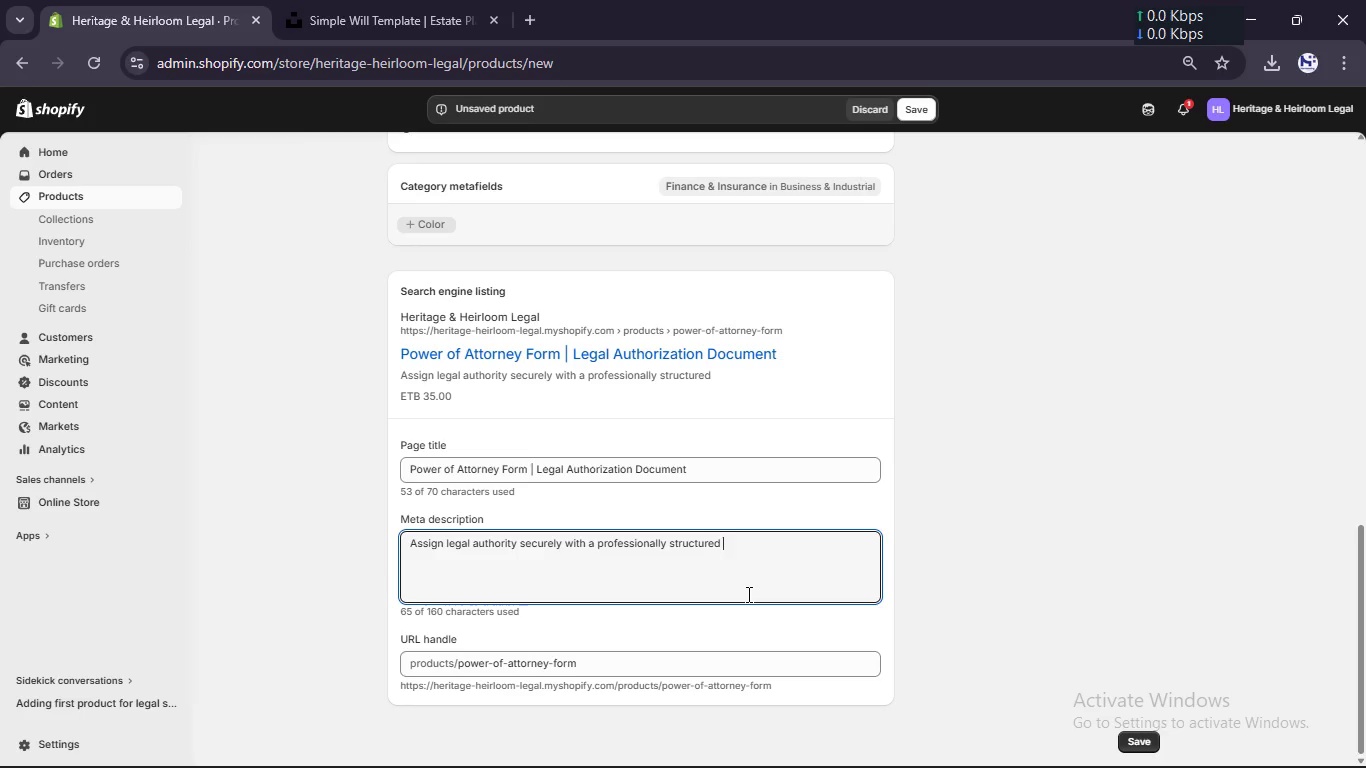 
type(power of attorneyform.)
 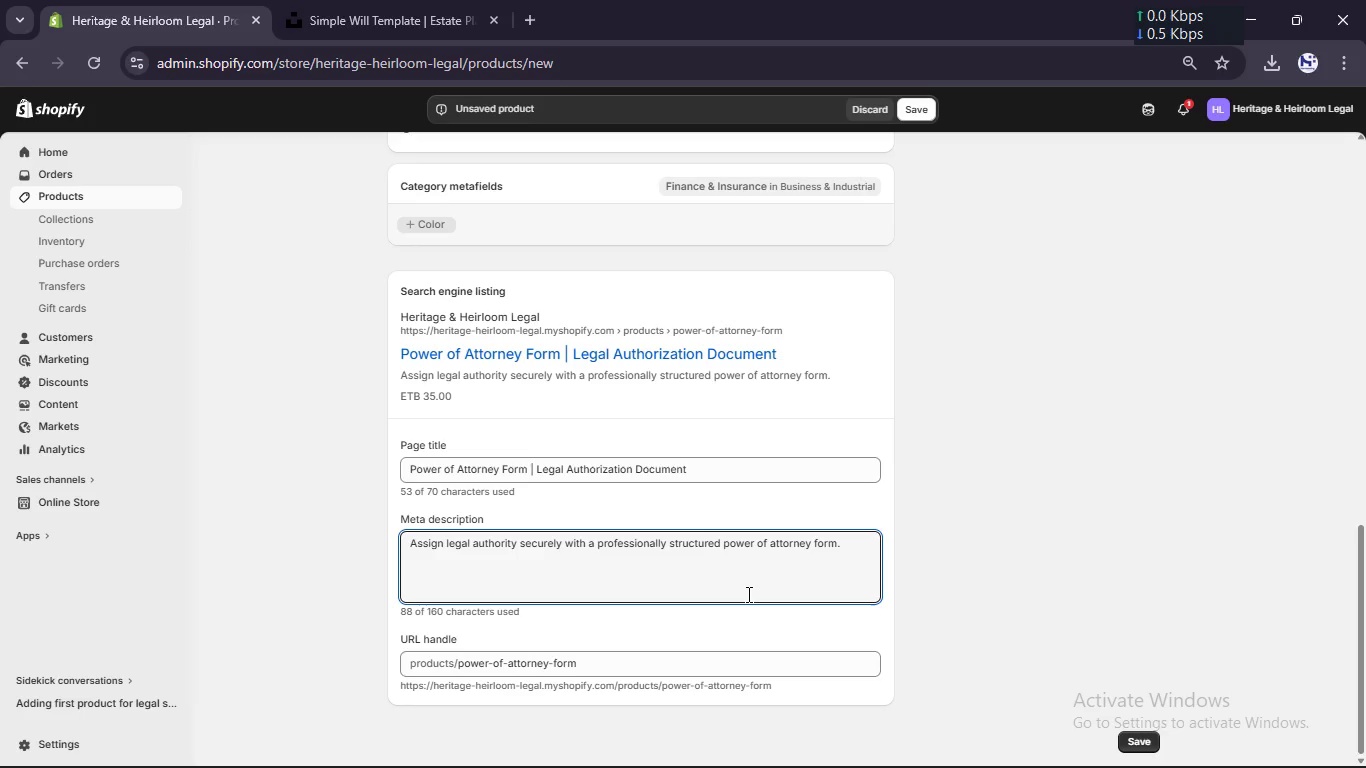 
wait(28.11)
 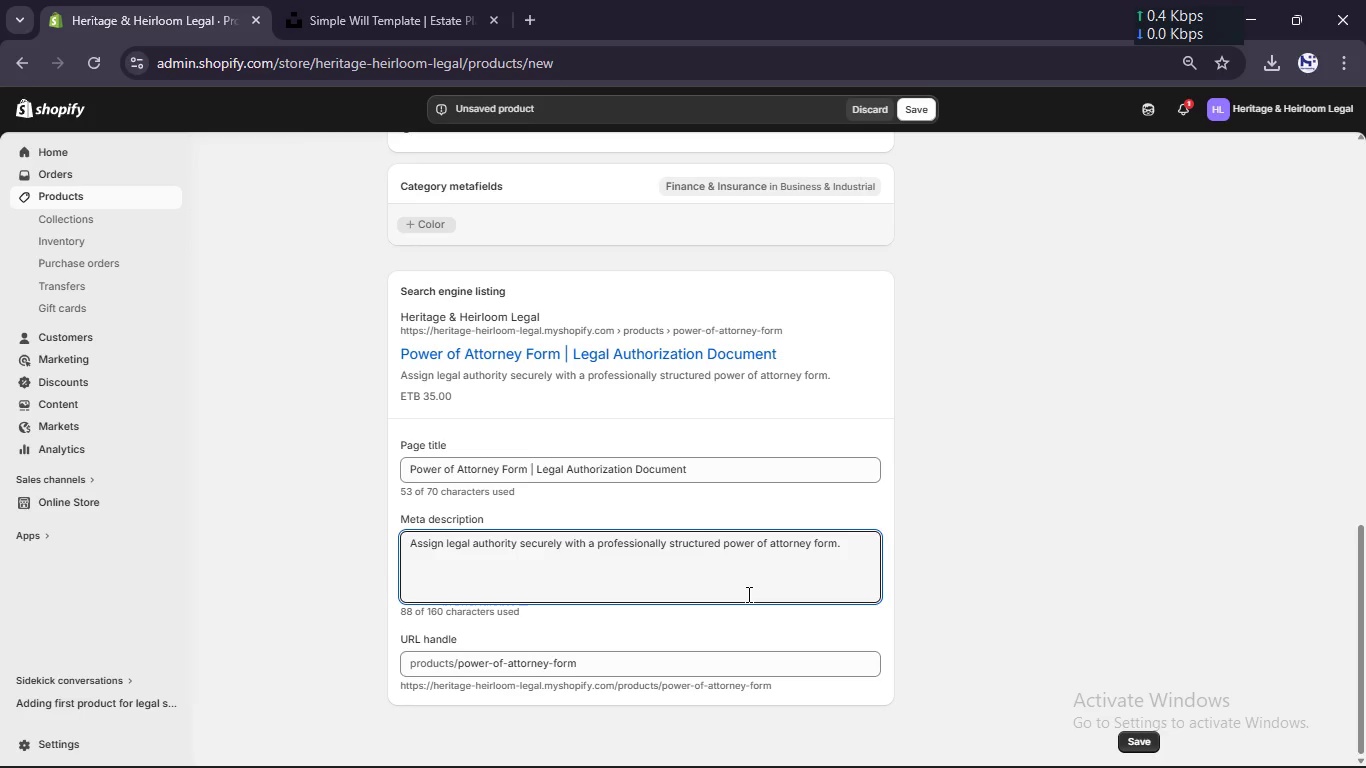 
scroll: coordinate [795, 524], scroll_direction: down, amount: 7.0
 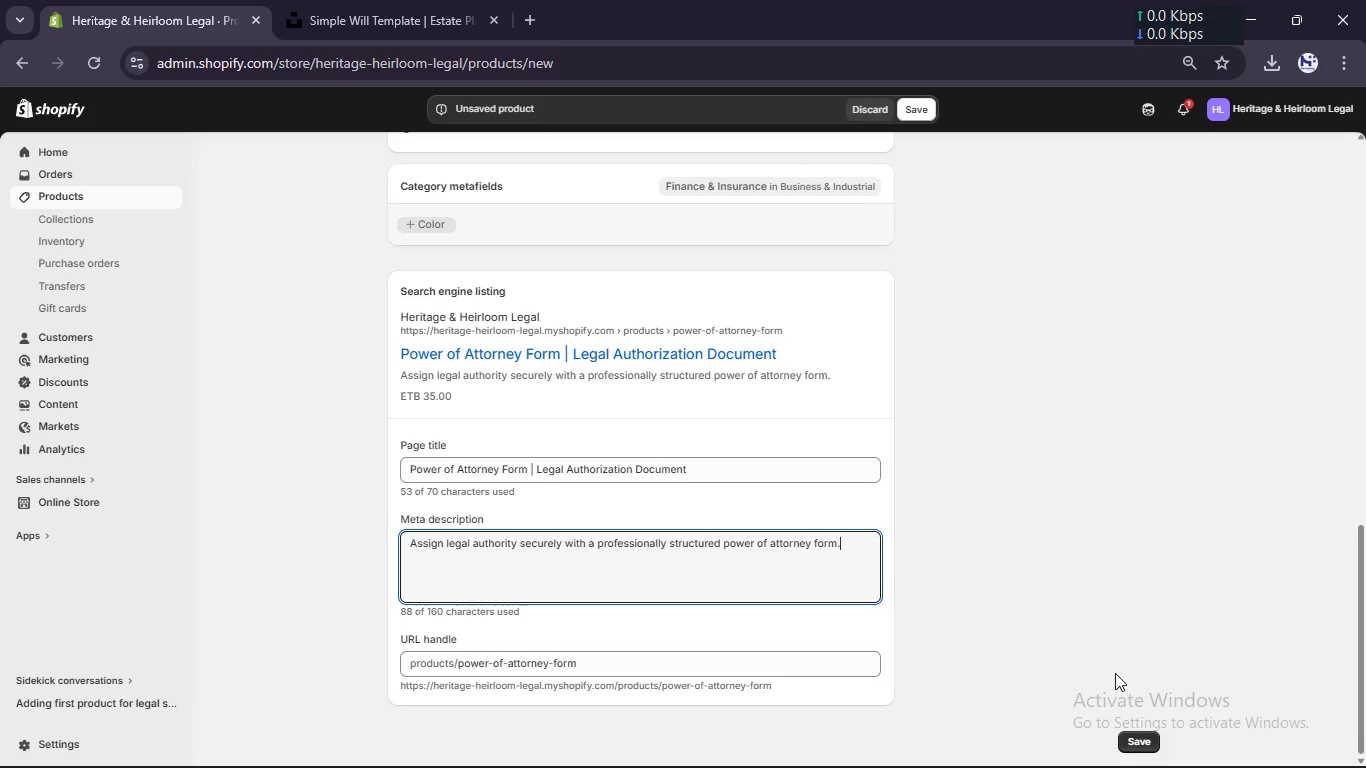 
scroll: coordinate [1115, 673], scroll_direction: none, amount: 0.0
 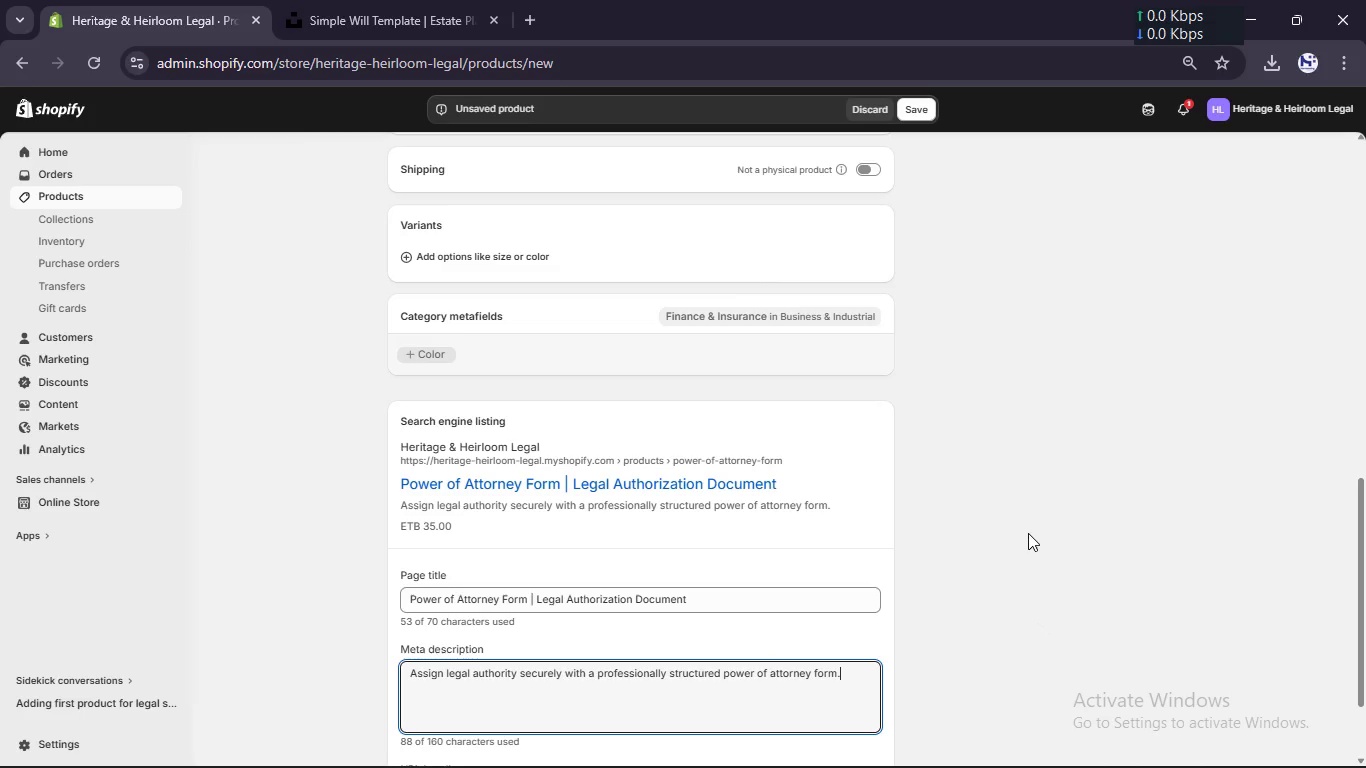 
scroll: coordinate [1028, 533], scroll_direction: up, amount: 5.0
 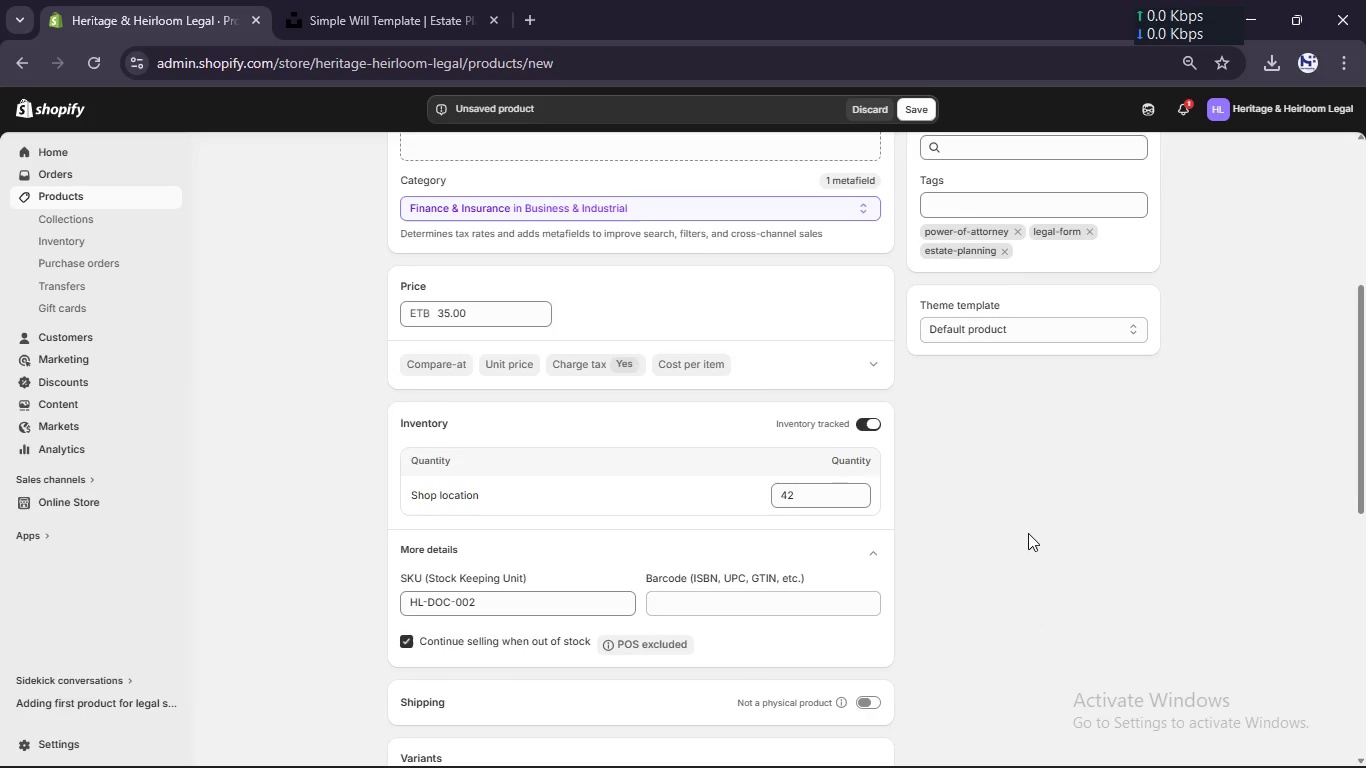 
scroll: coordinate [1028, 533], scroll_direction: none, amount: 0.0
 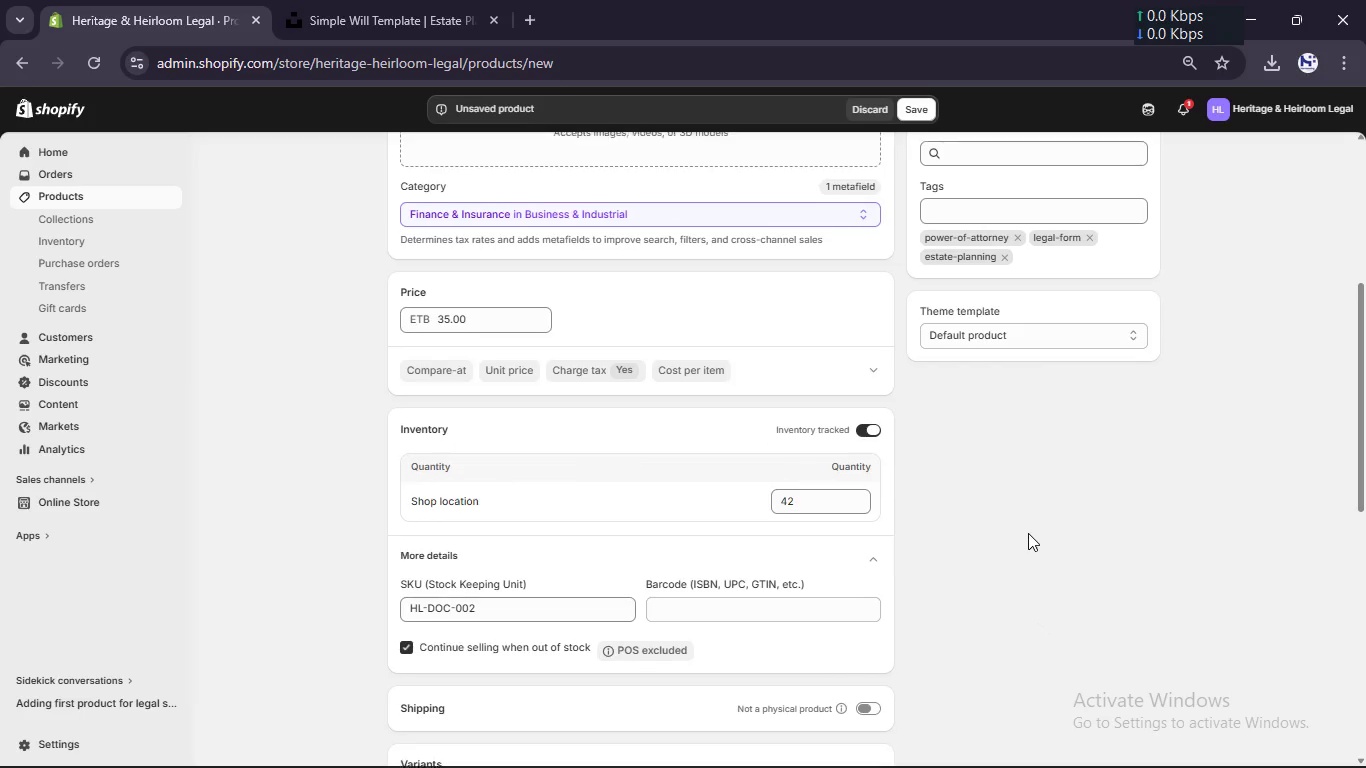 
scroll: coordinate [1028, 533], scroll_direction: up, amount: 5.0
 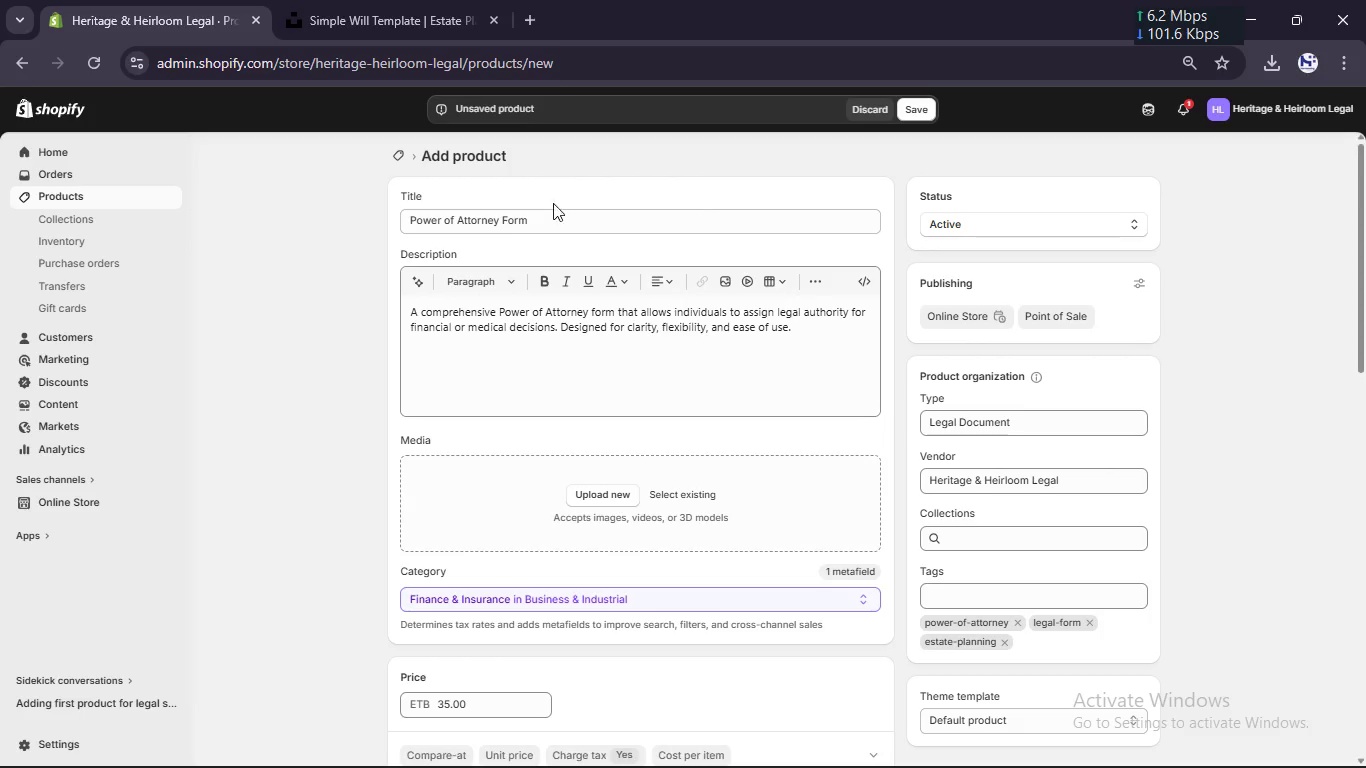 
scroll: coordinate [552, 219], scroll_direction: down, amount: 19.0
 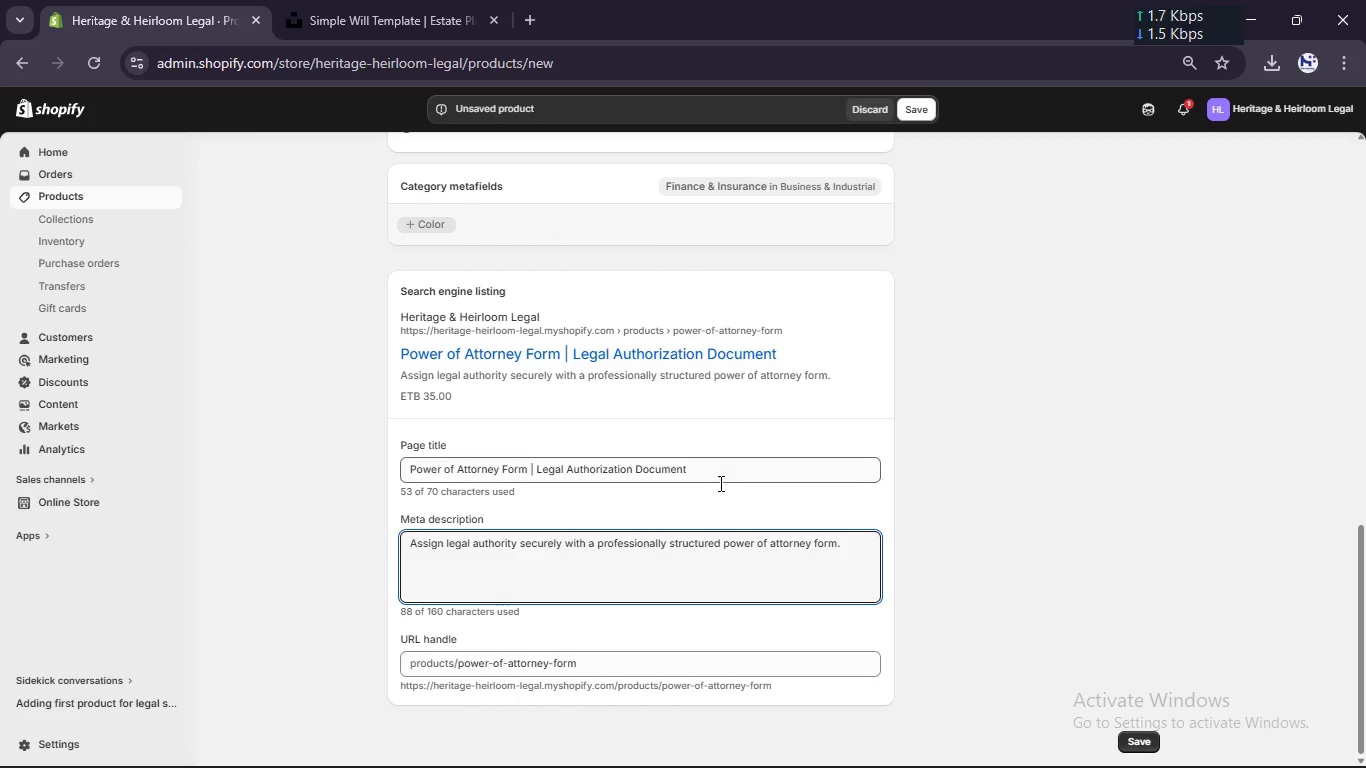 
left_click([719, 483])
 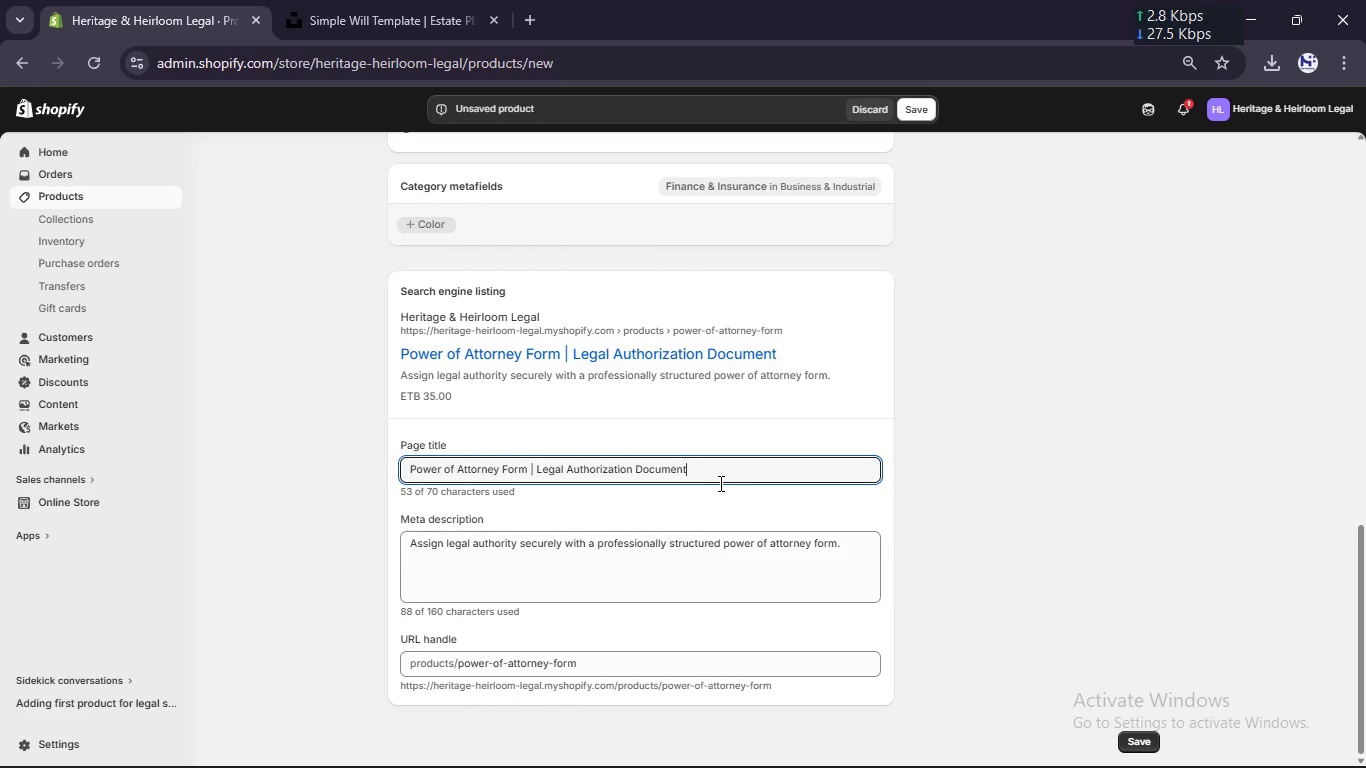 
key(Control+A)
 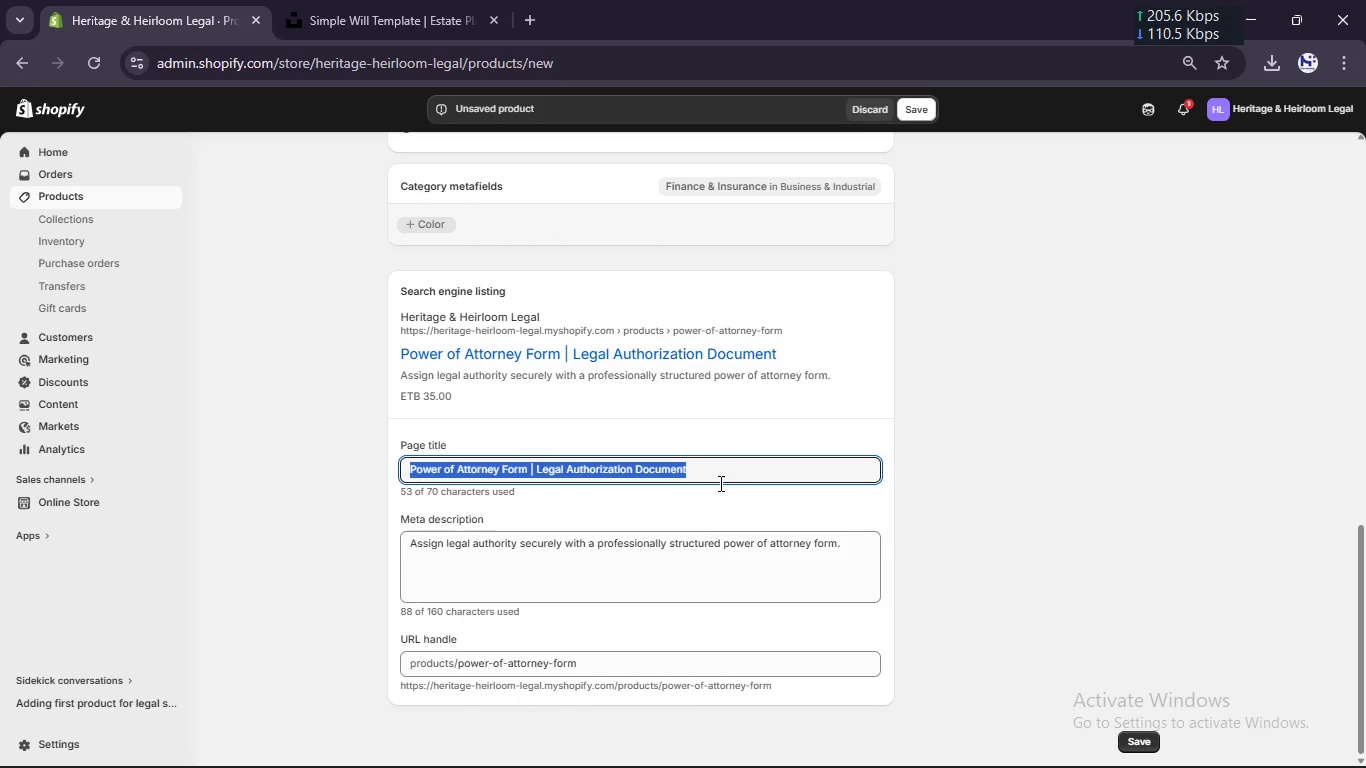 
hold_key(key=C, duration=0.38)
 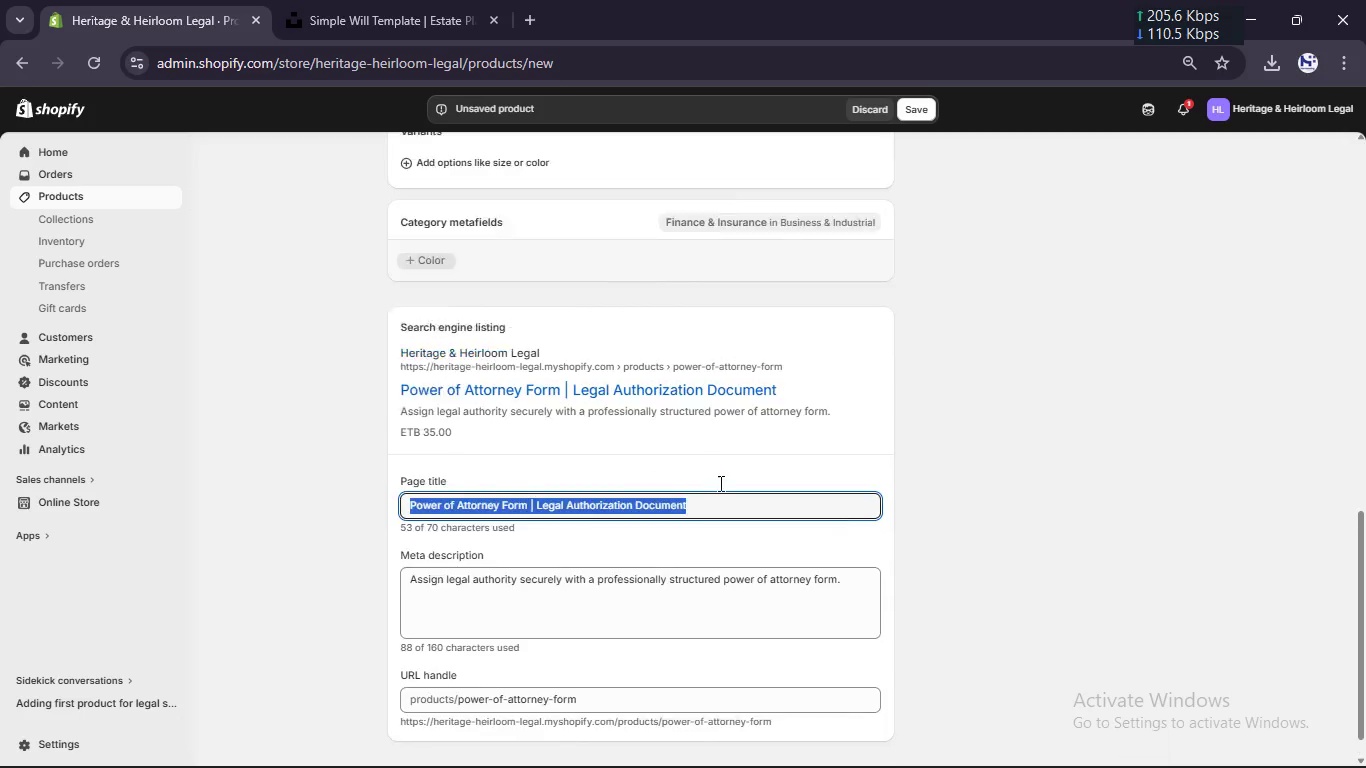 
scroll: coordinate [719, 483], scroll_direction: up, amount: 4.0
 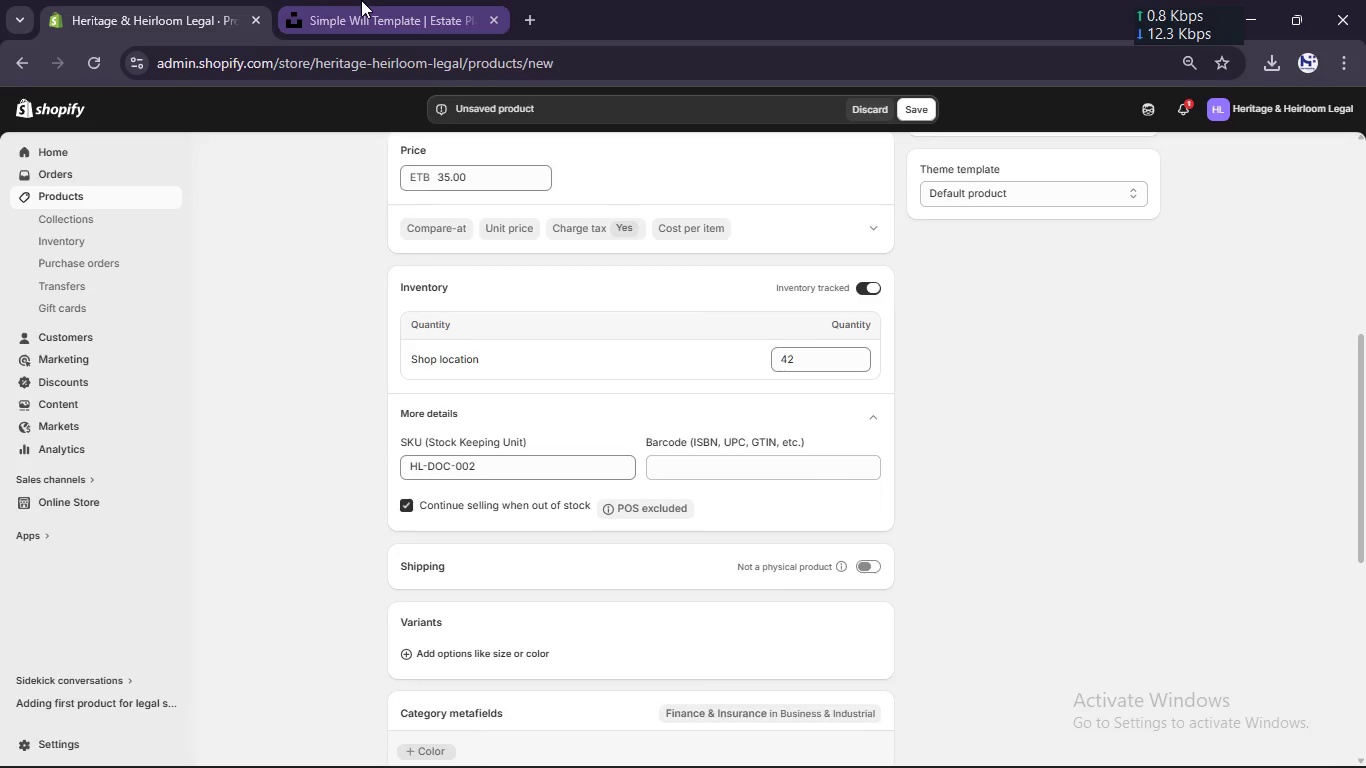 
left_click([361, 0])
 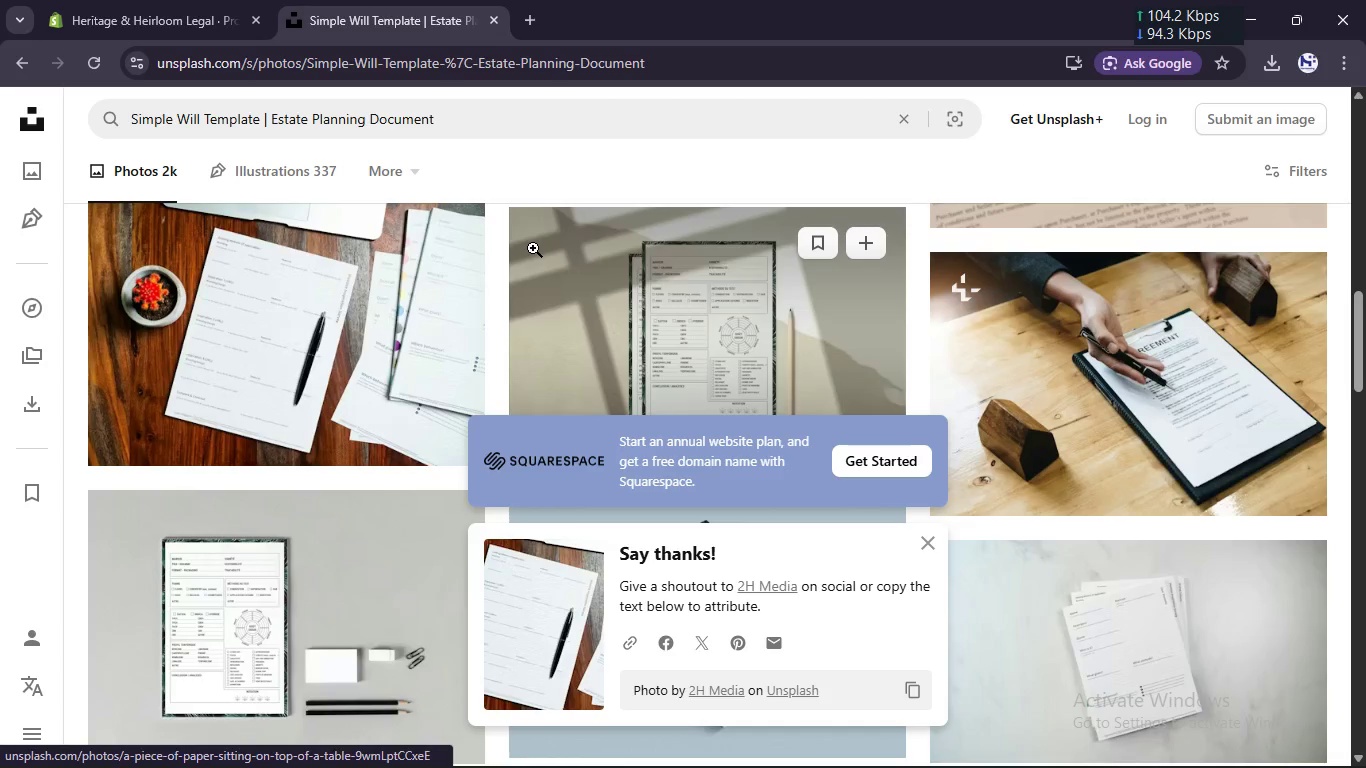 
scroll: coordinate [533, 248], scroll_direction: down, amount: 2.0
 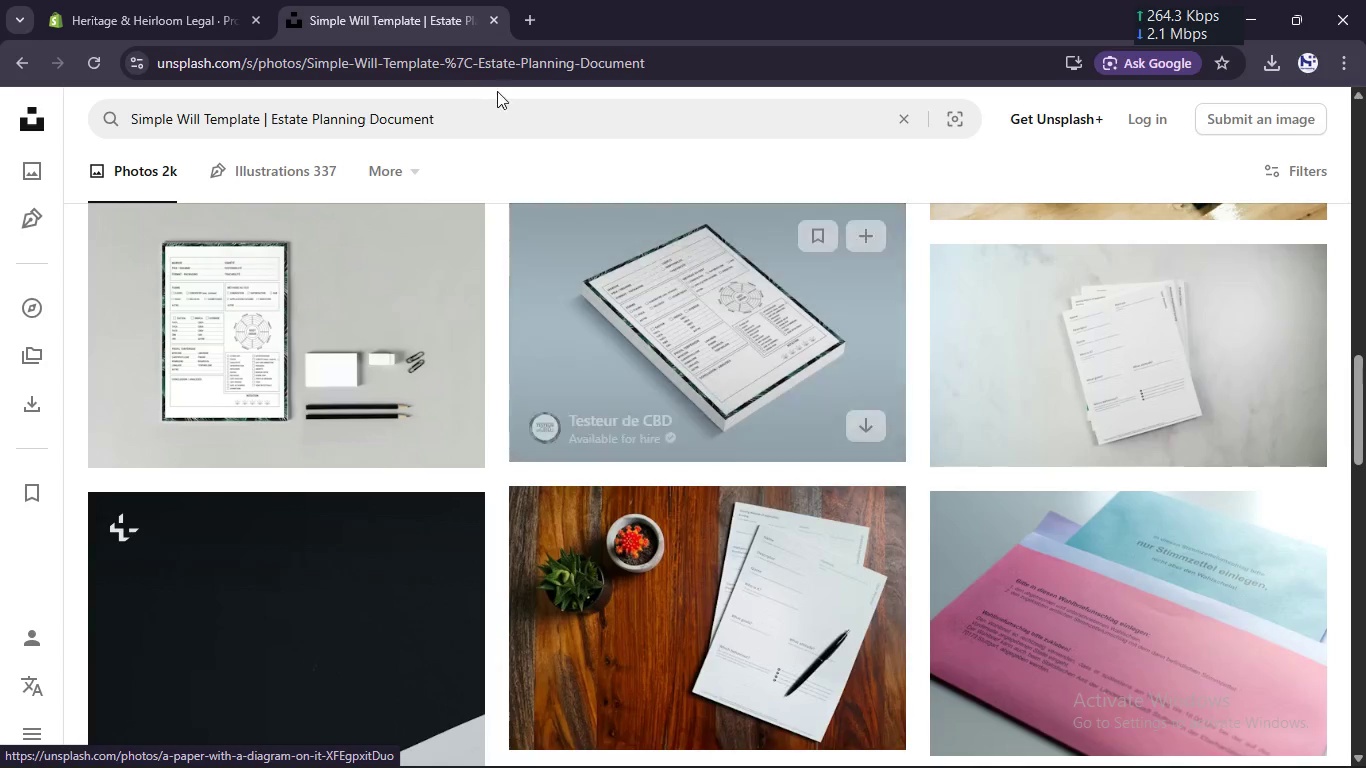 
left_click([503, 98])
 